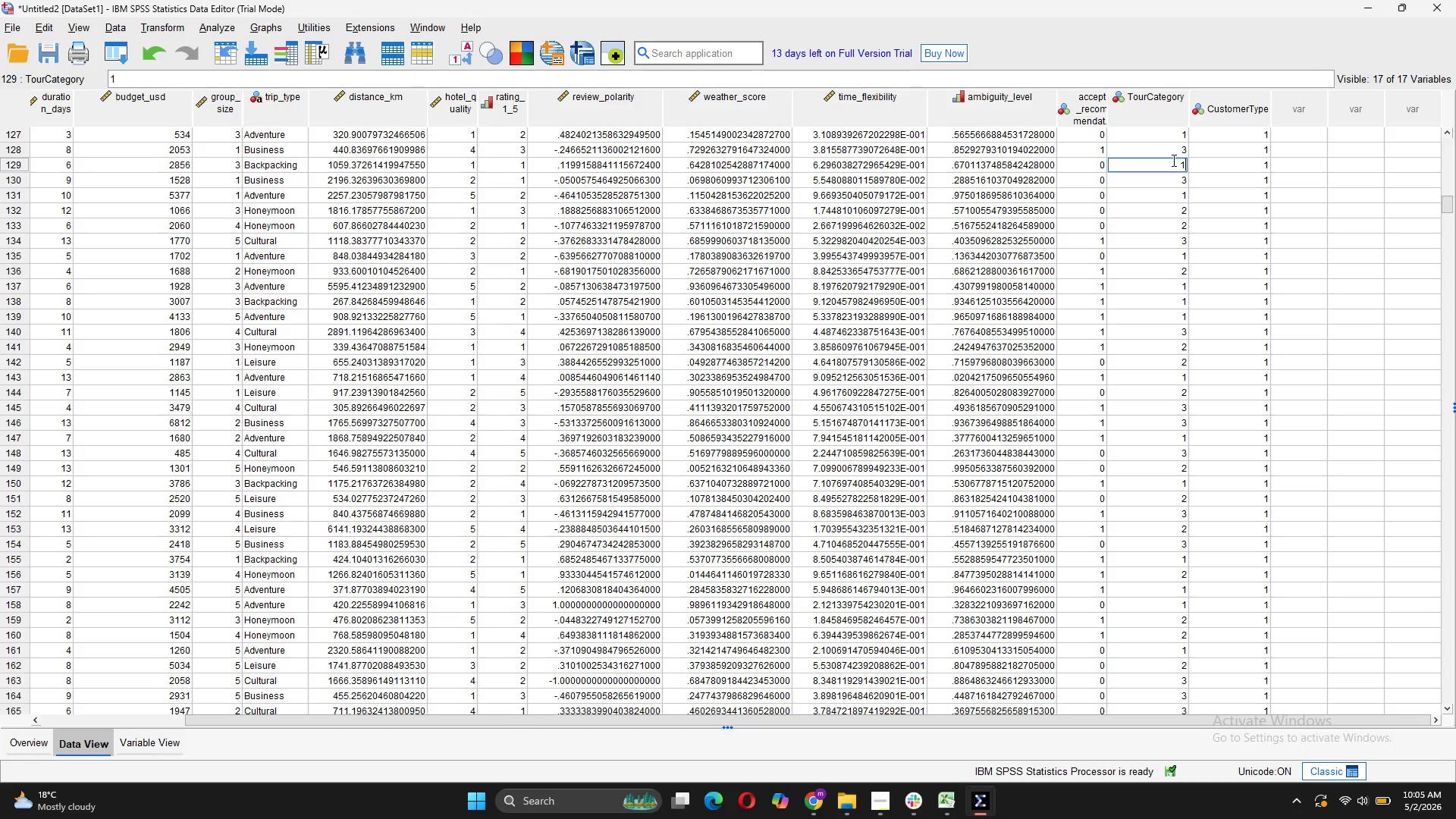 
key(1)
 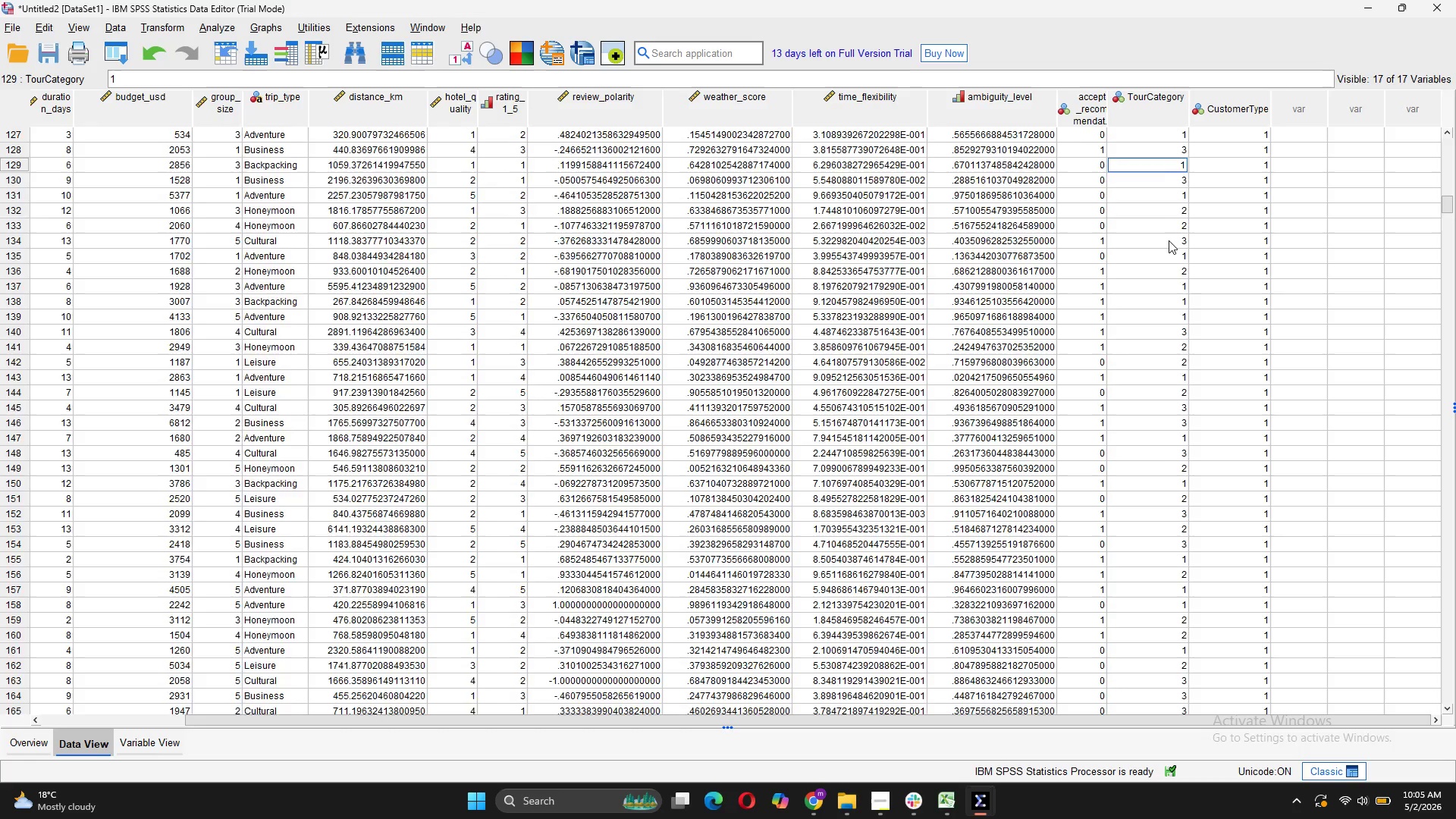 
scroll: coordinate [1169, 240], scroll_direction: up, amount: 6.0
 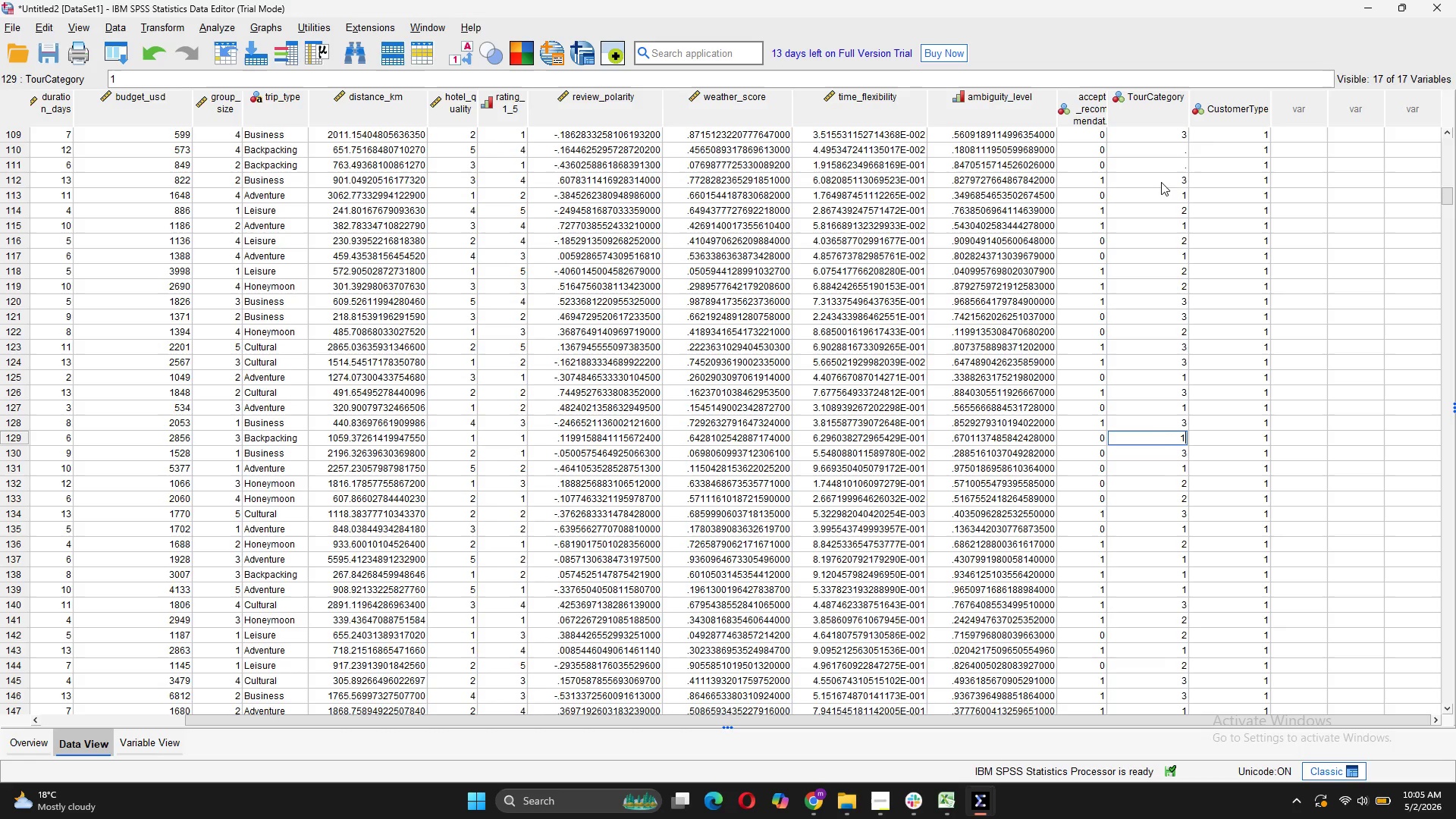 
left_click([1164, 165])
 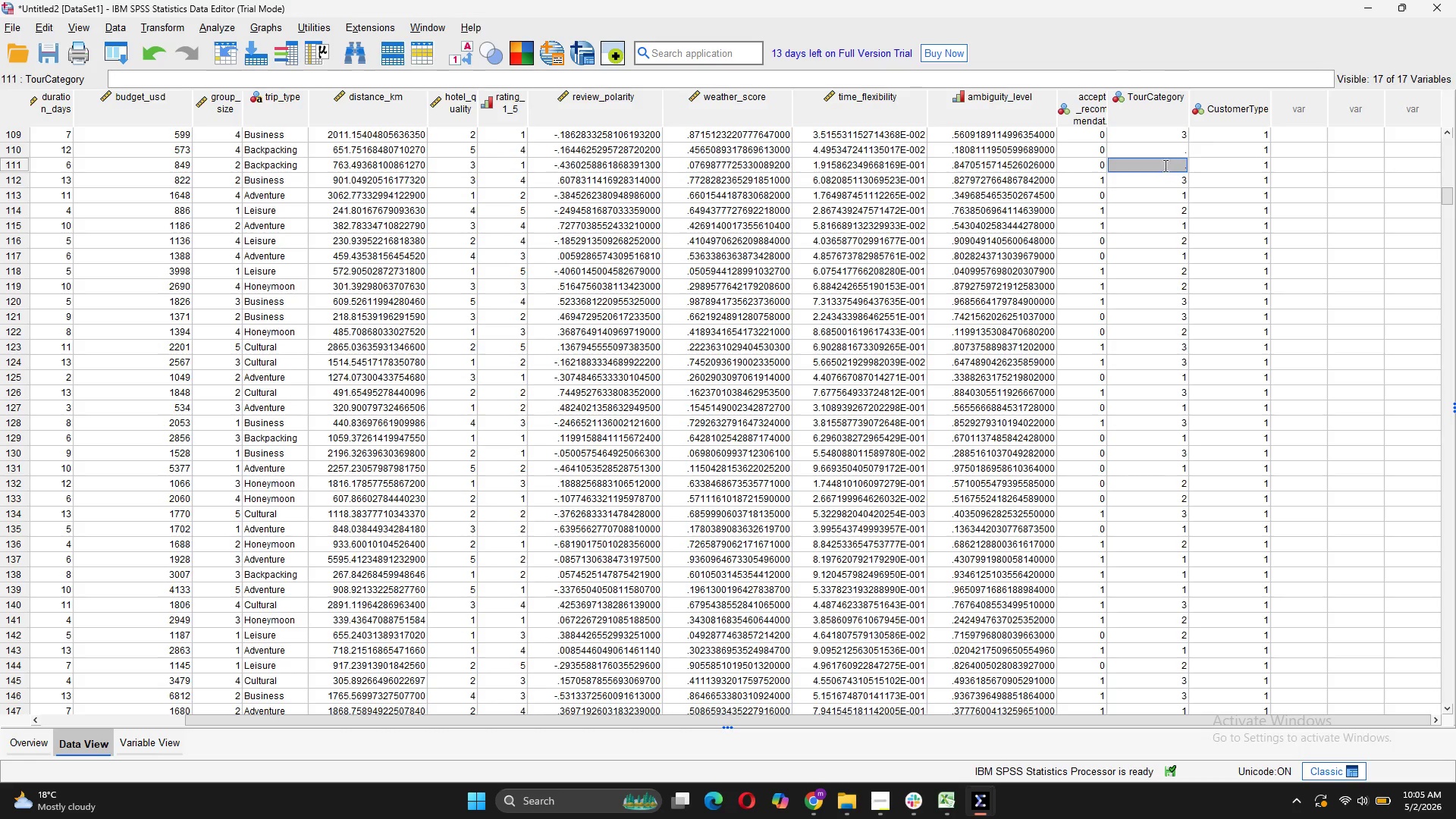 
key(1)
 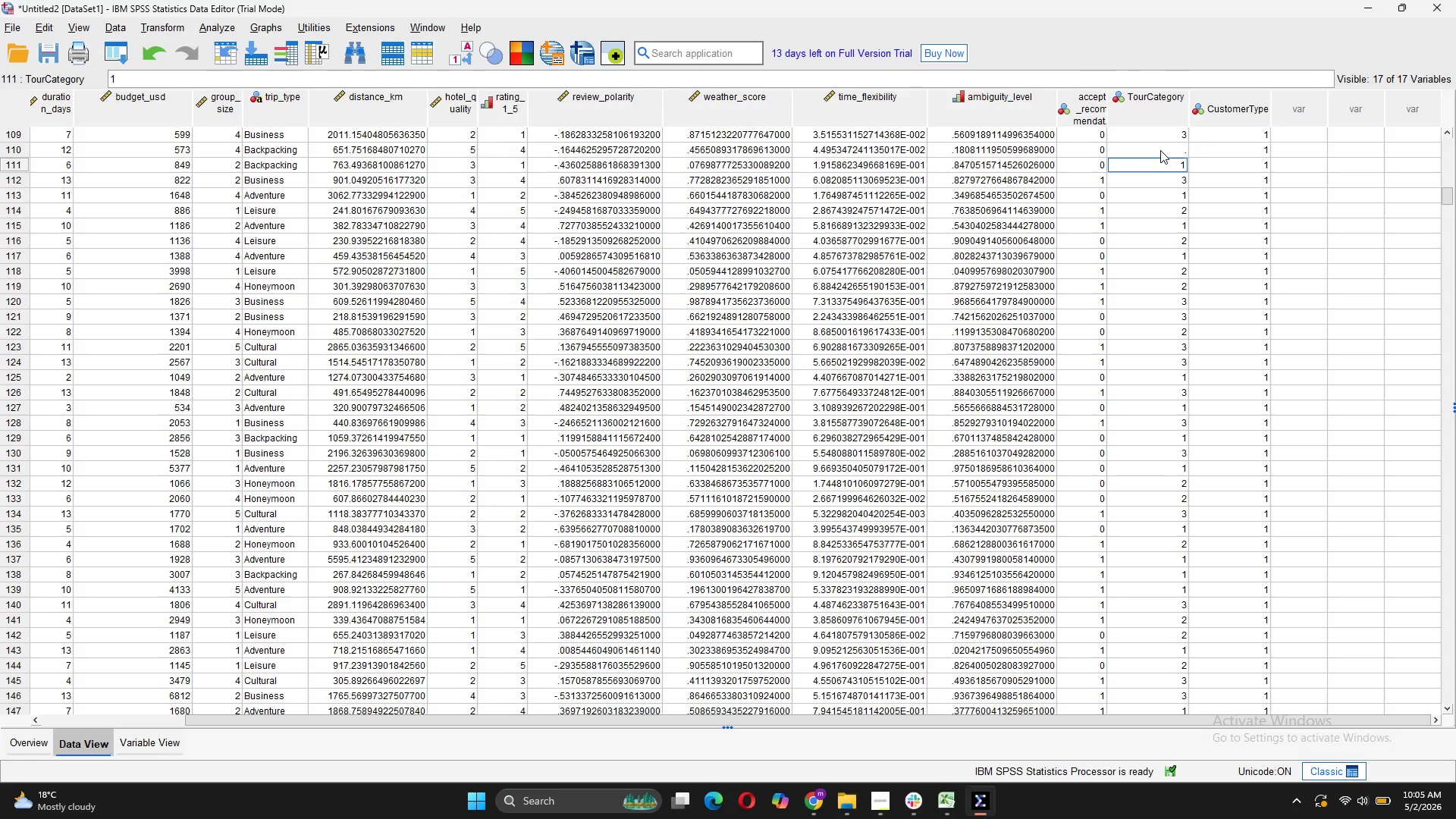 
left_click([1159, 150])
 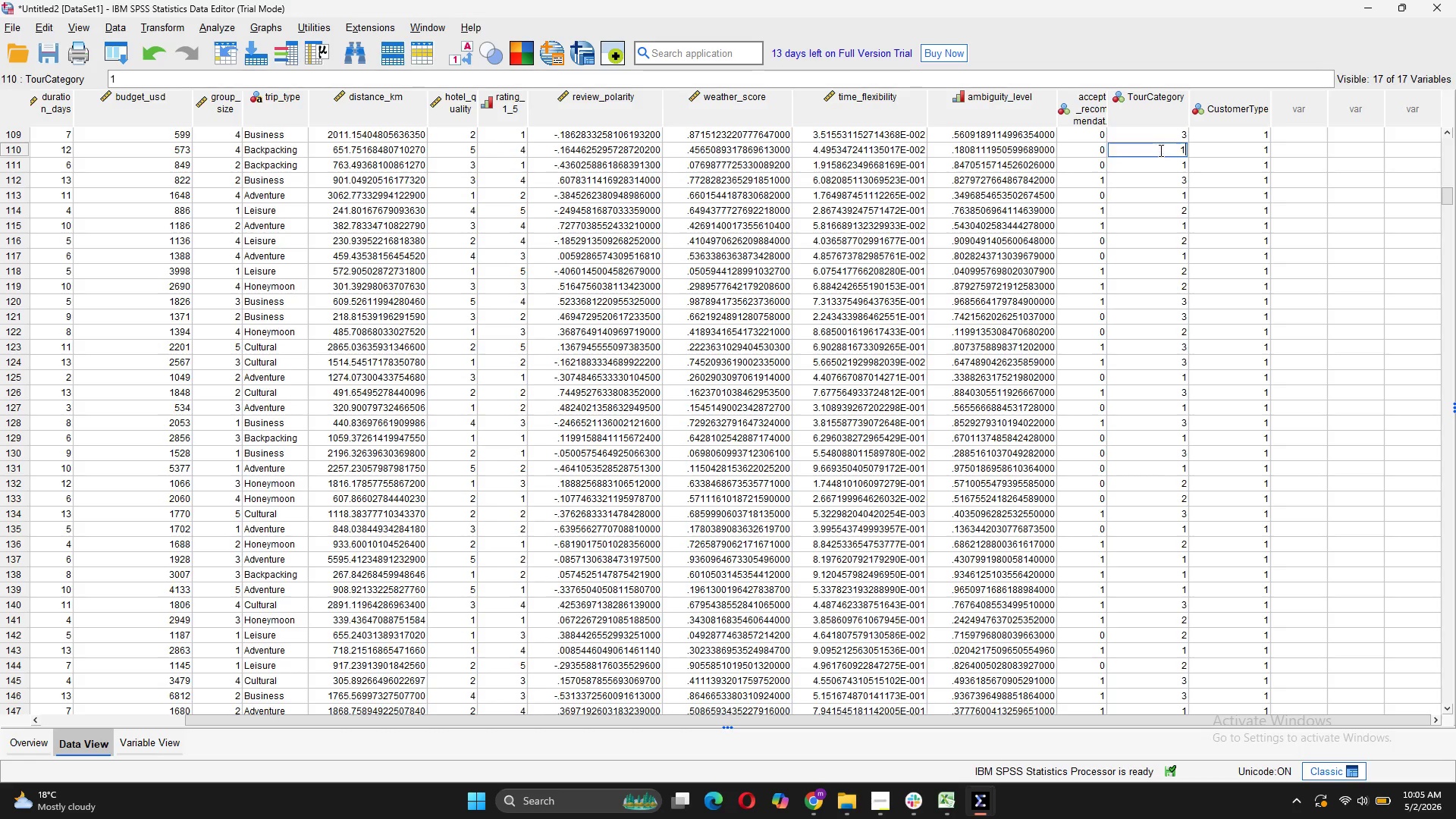 
key(1)
 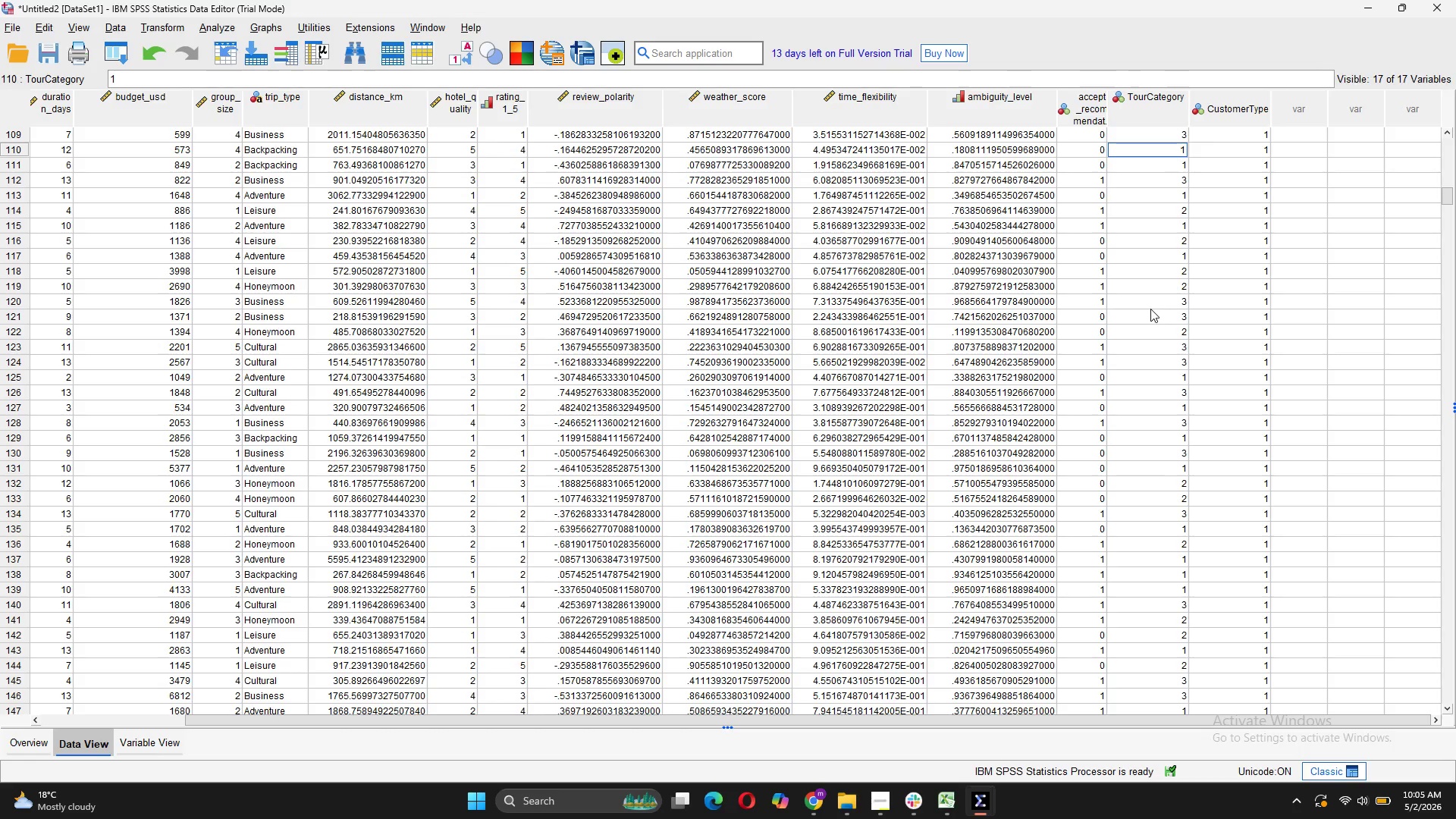 
scroll: coordinate [1150, 309], scroll_direction: up, amount: 5.0
 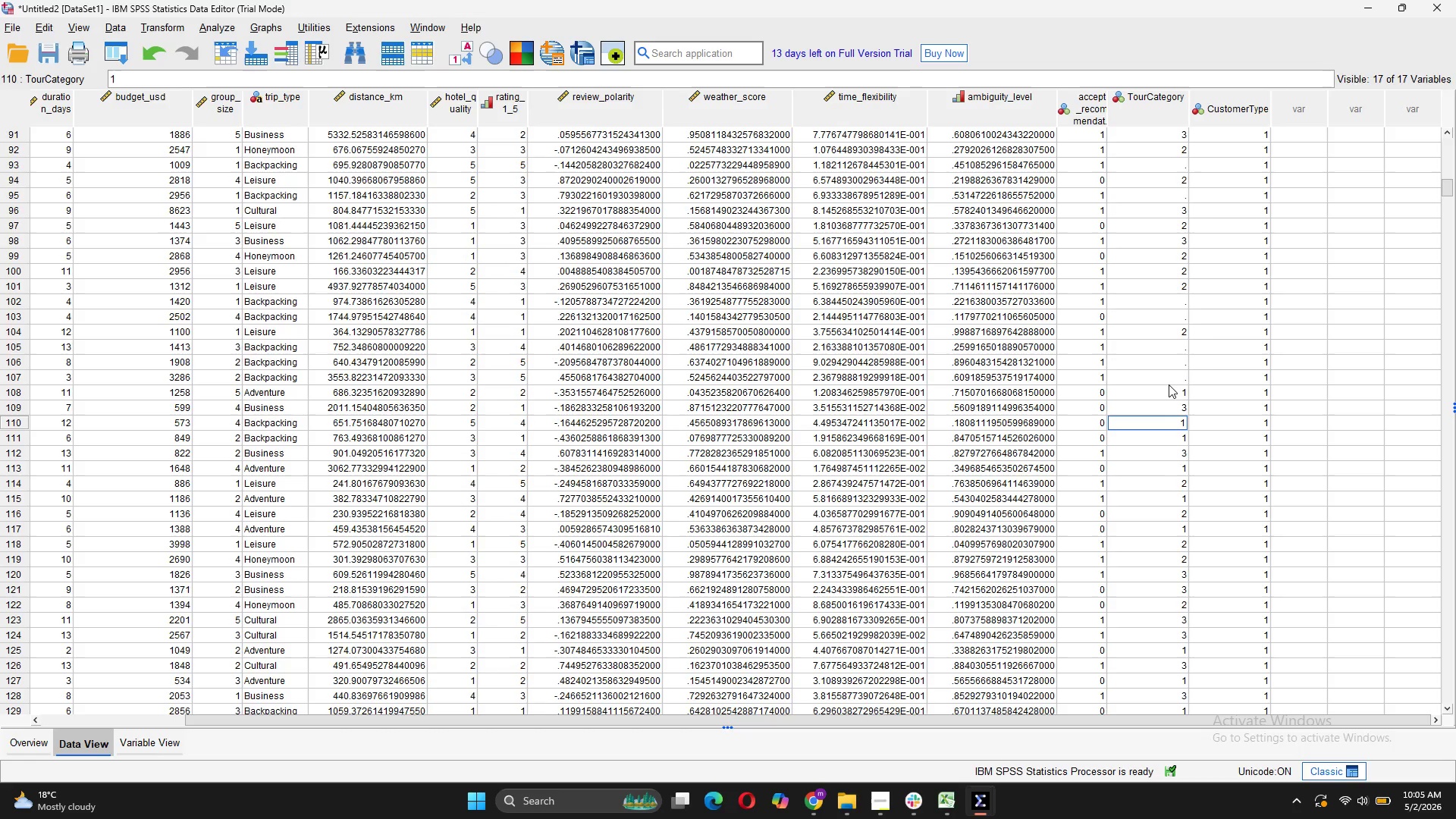 
left_click([1169, 384])
 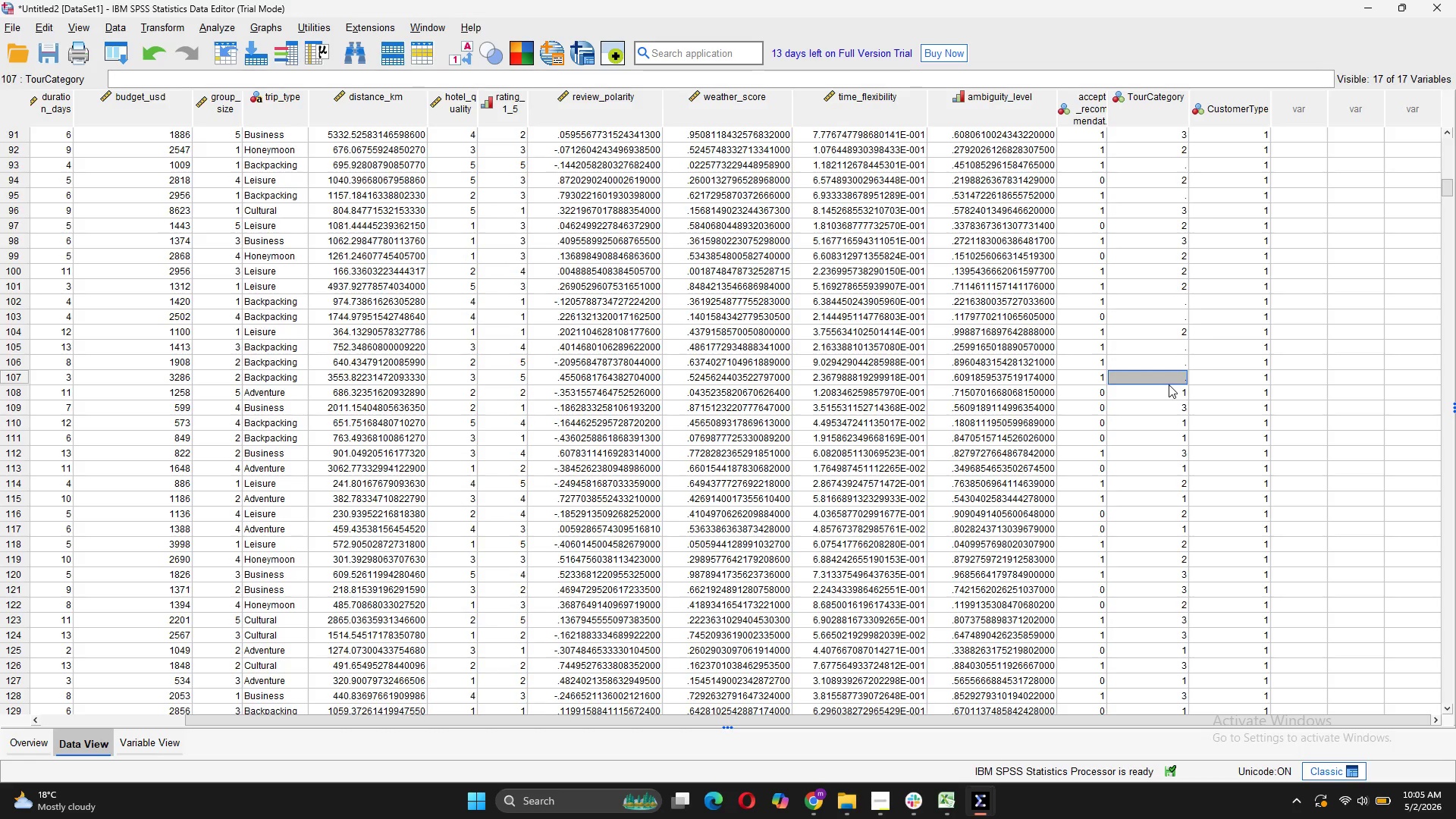 
key(1)
 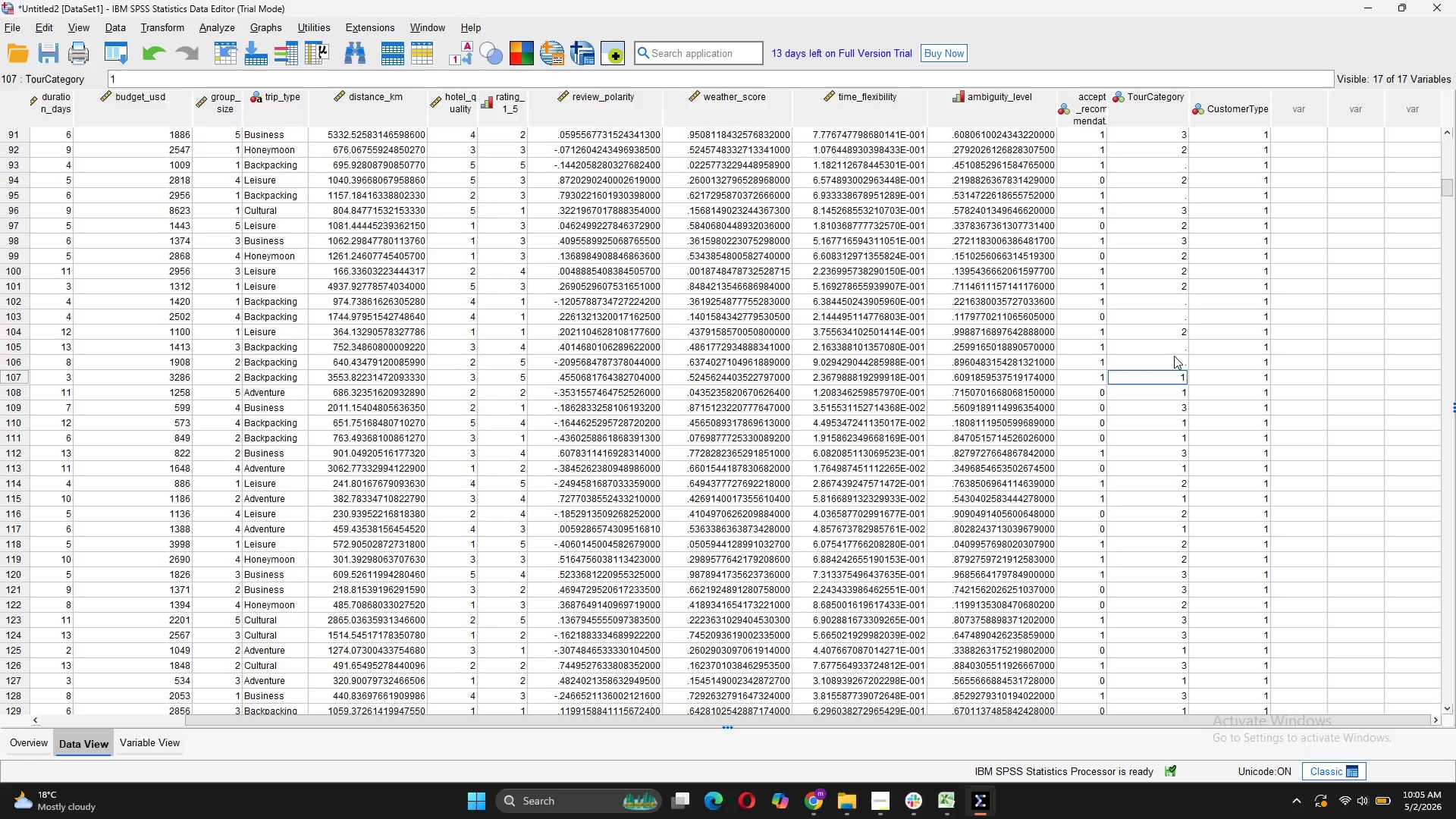 
left_click([1174, 356])
 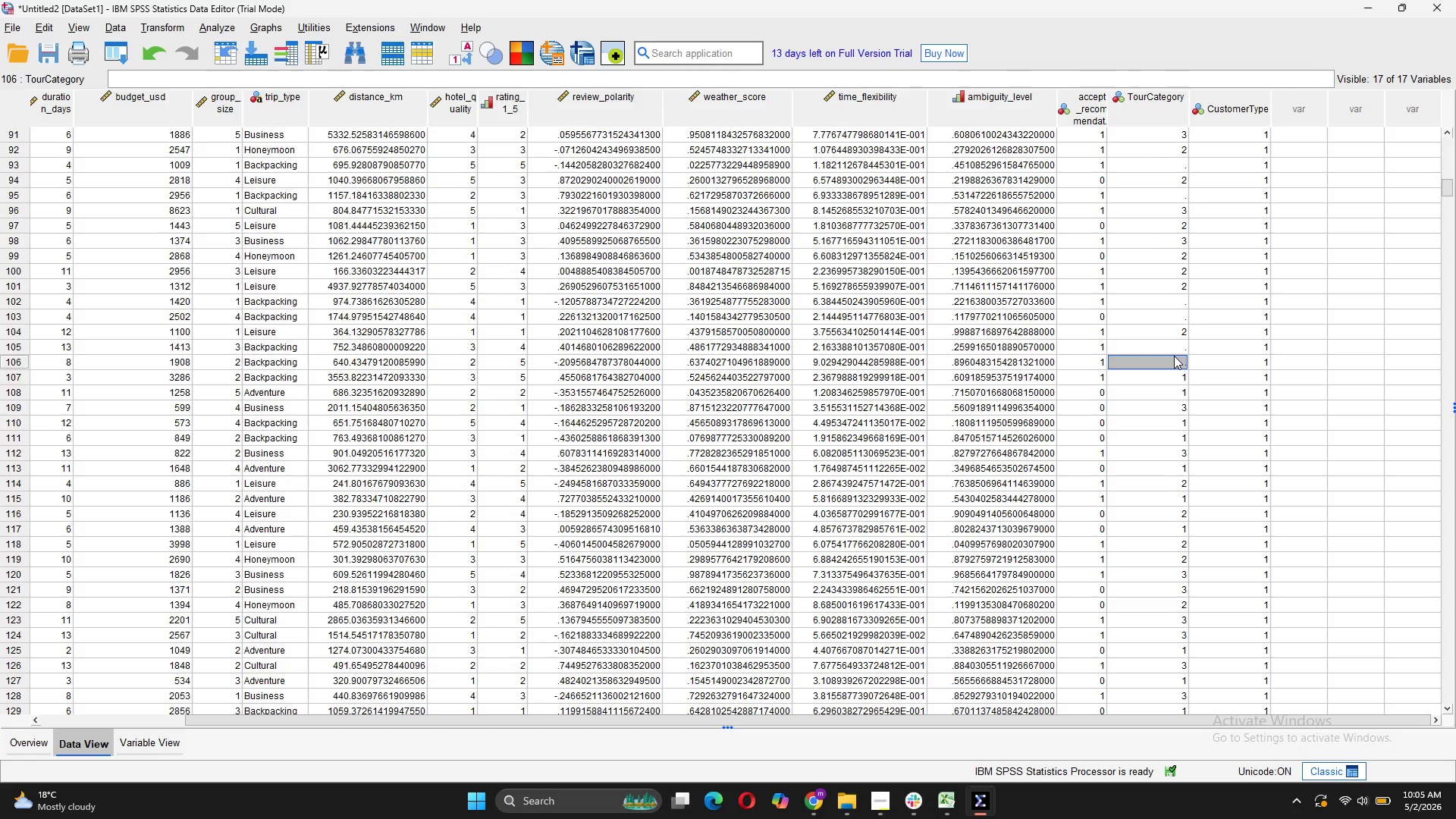 
key(1)
 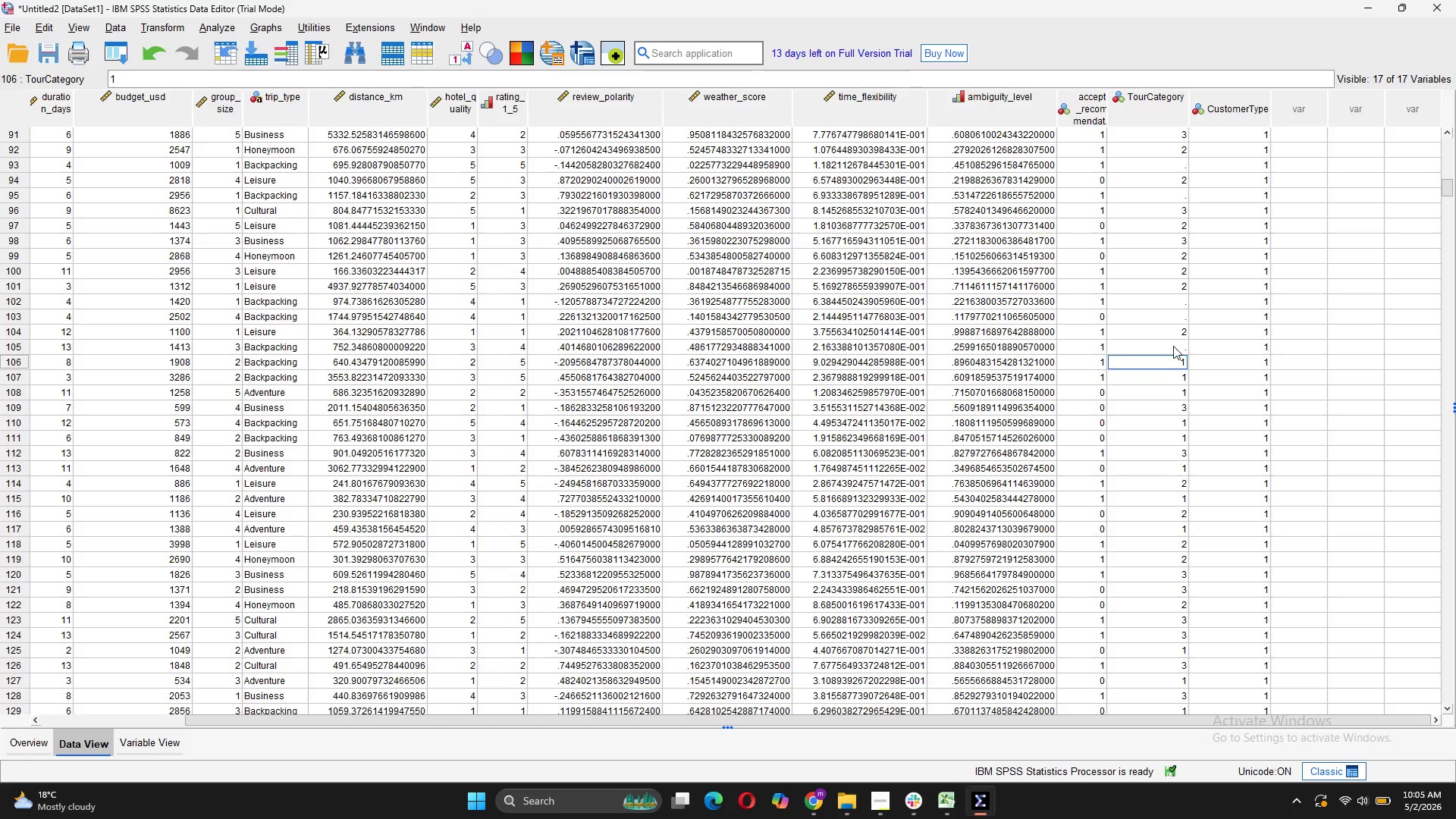 
left_click([1173, 346])
 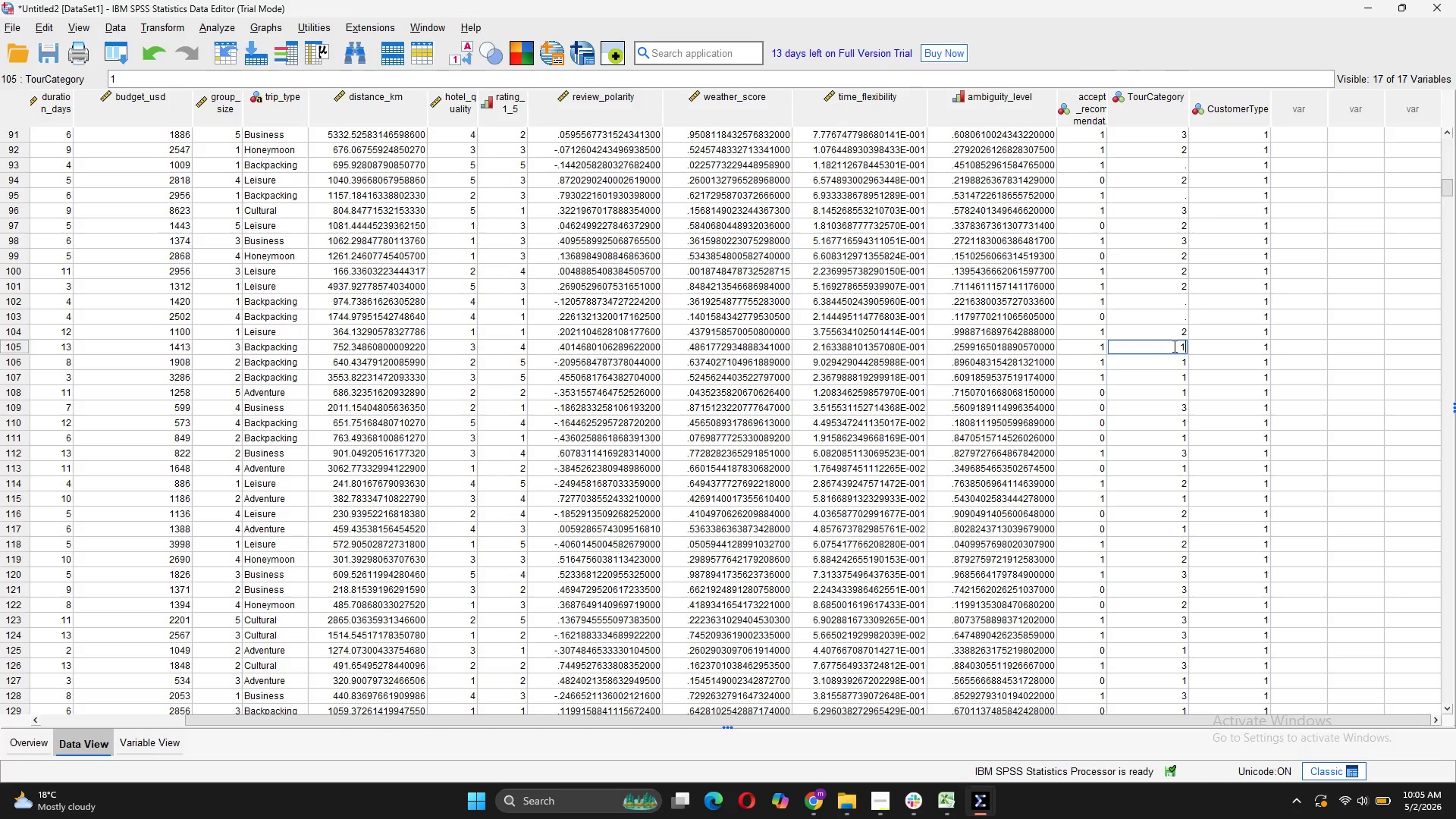 
key(1)
 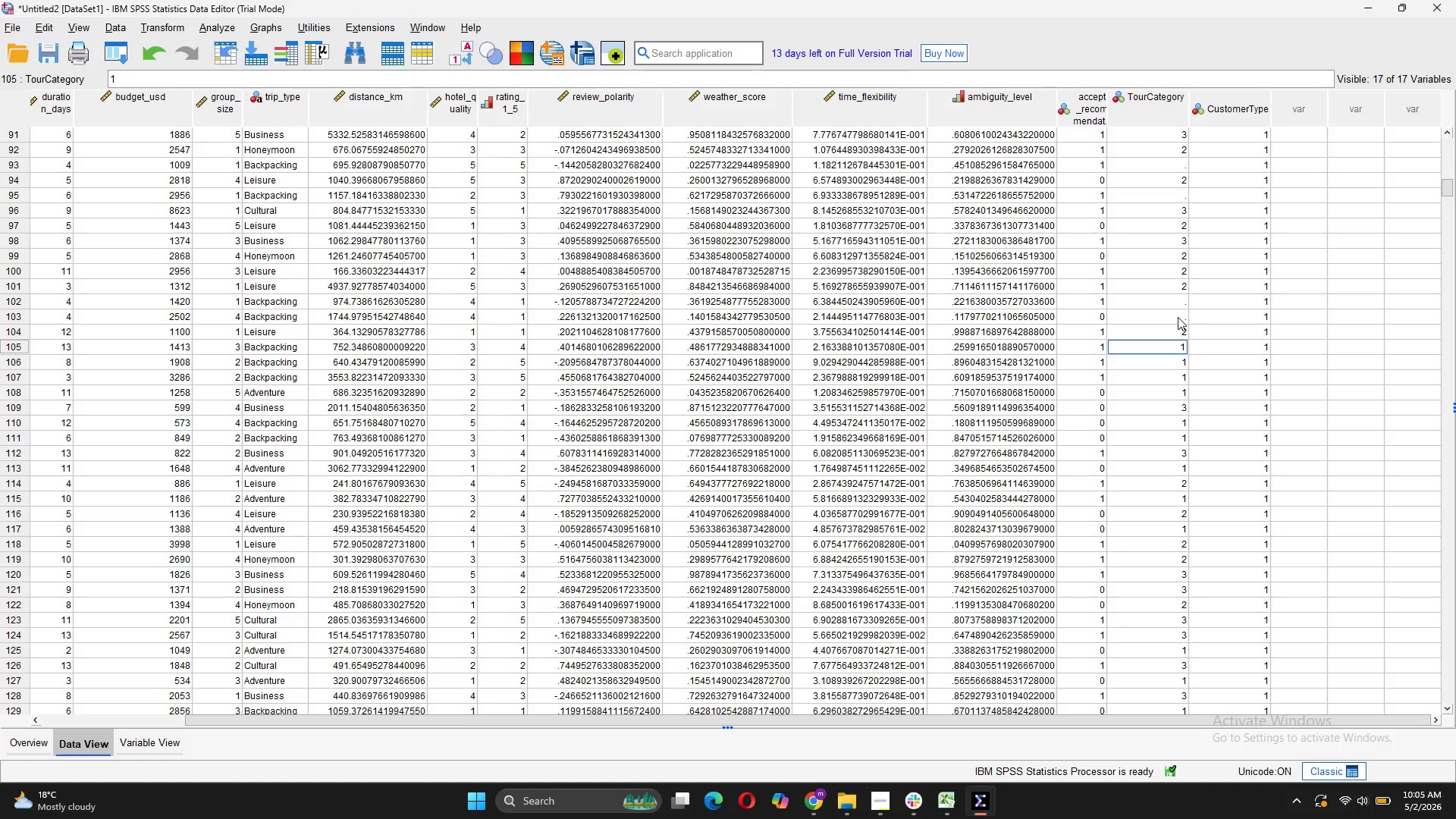 
left_click([1178, 317])
 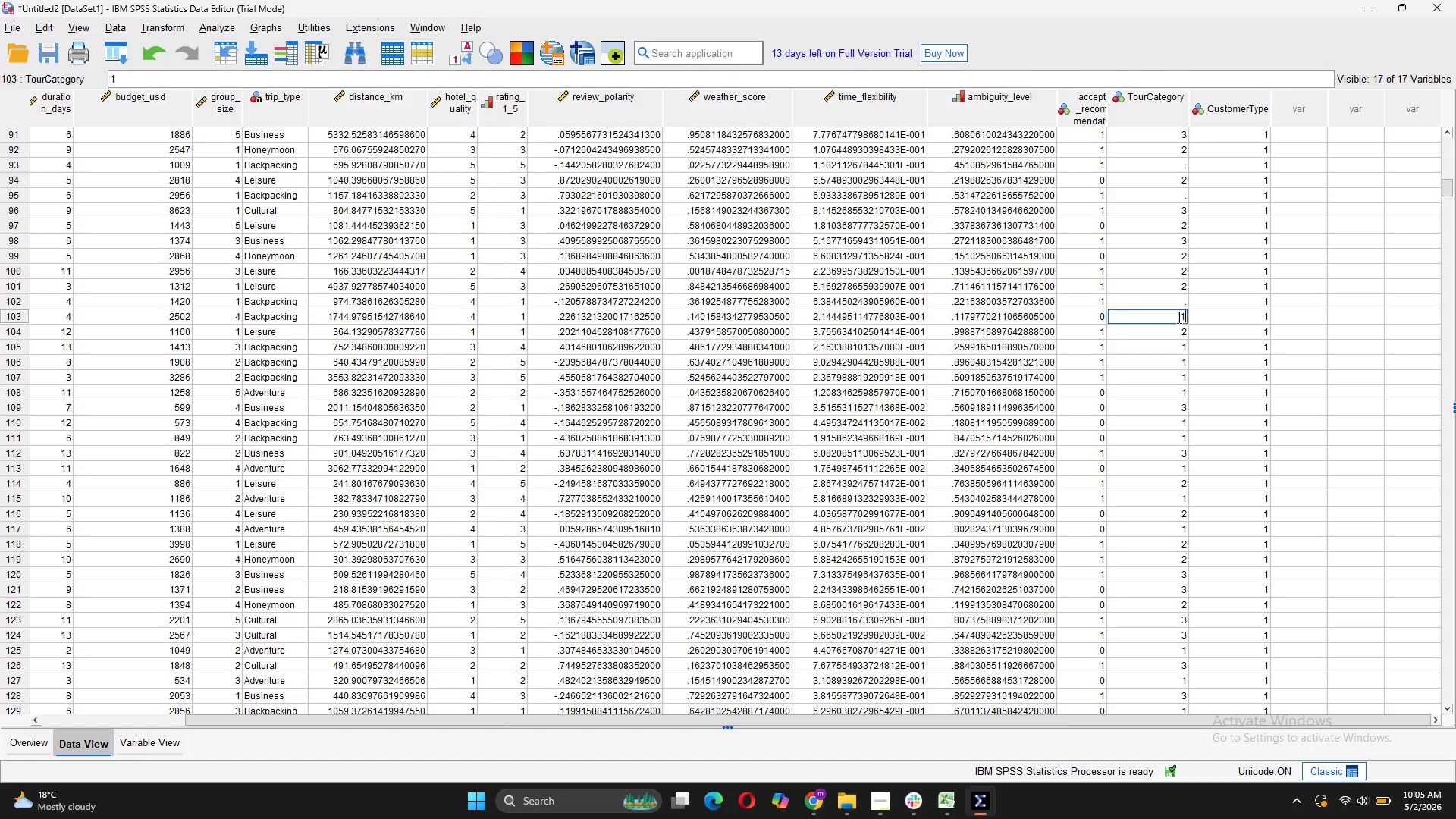 
key(1)
 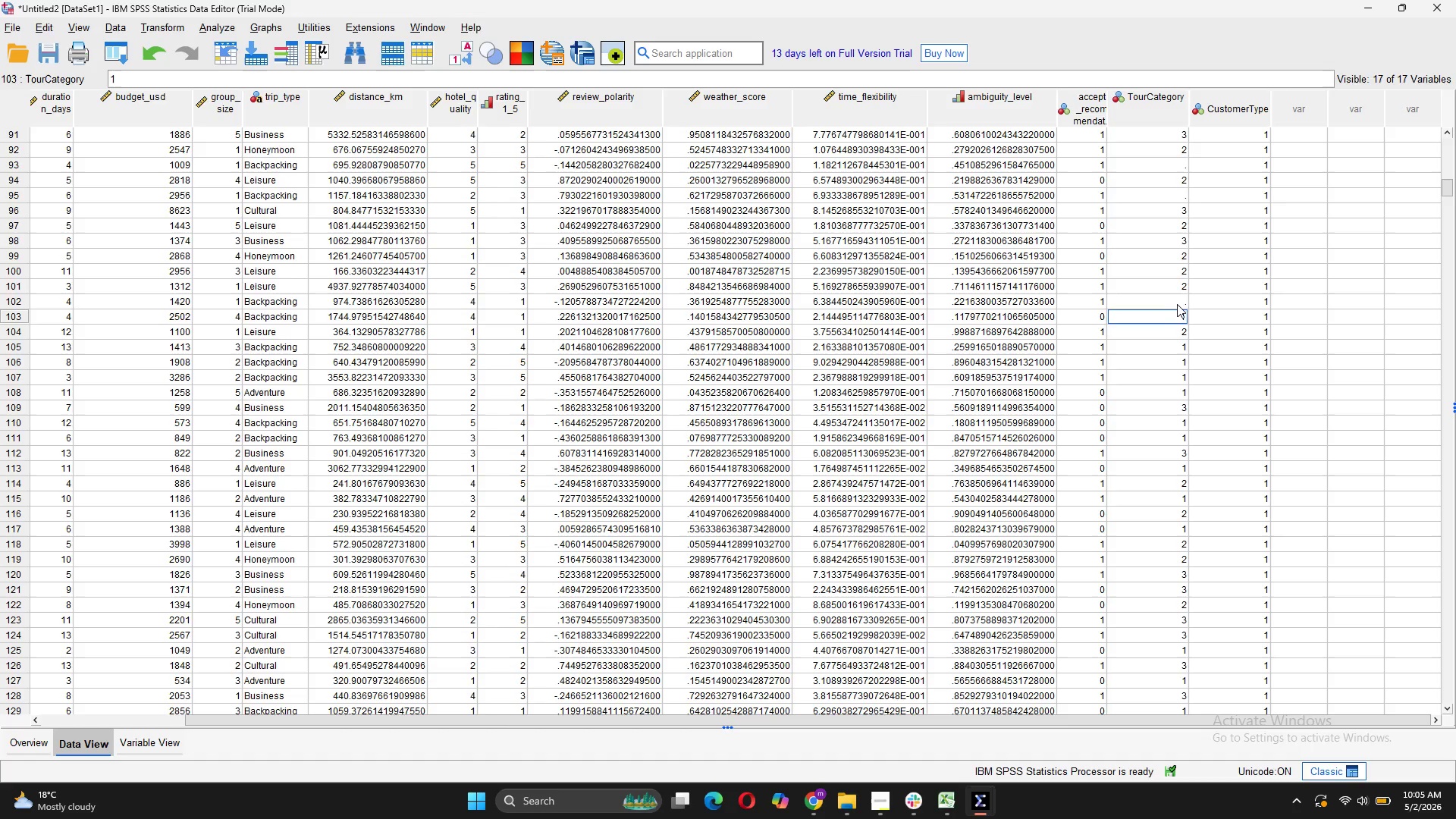 
left_click([1177, 304])
 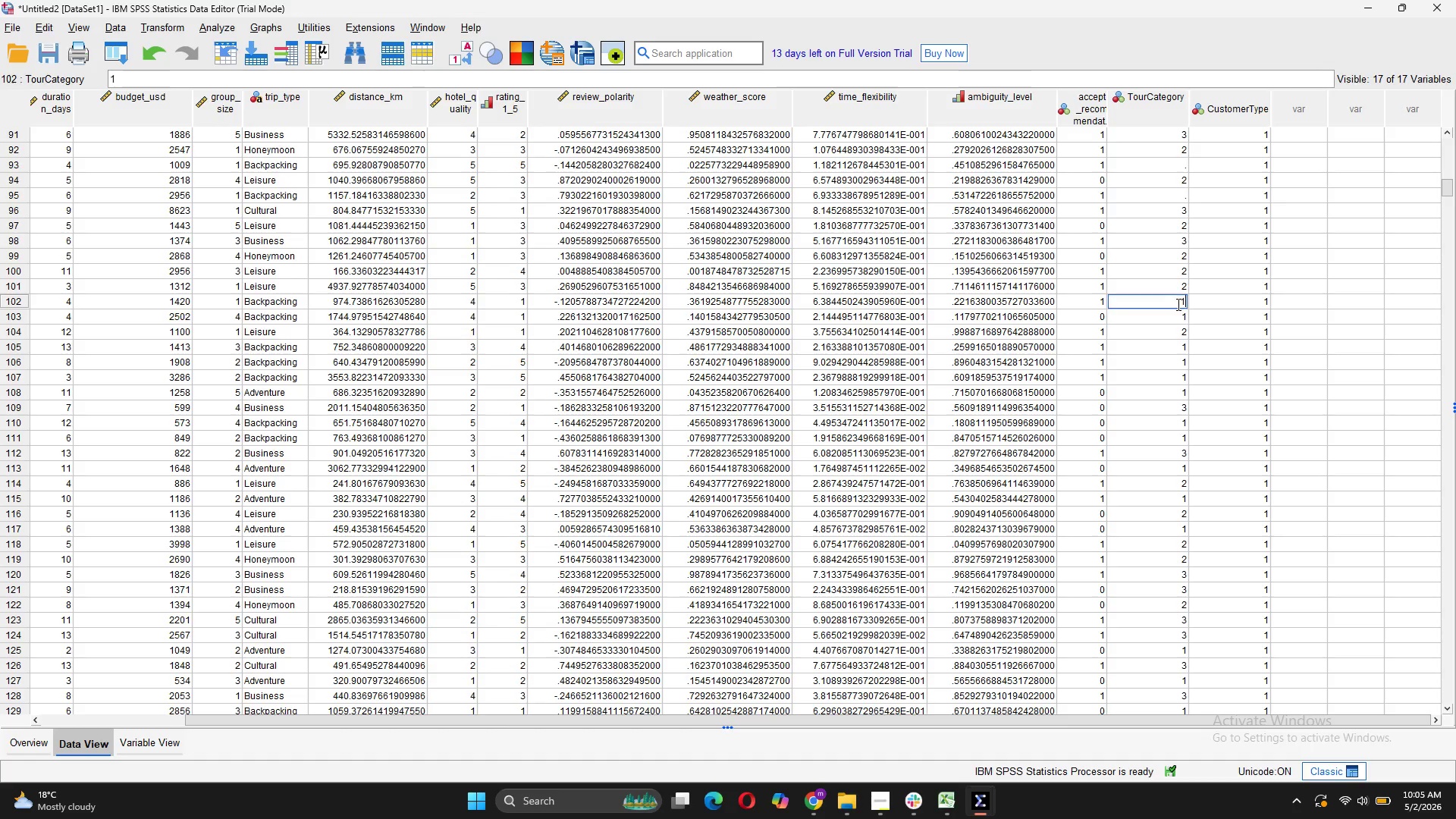 
key(1)
 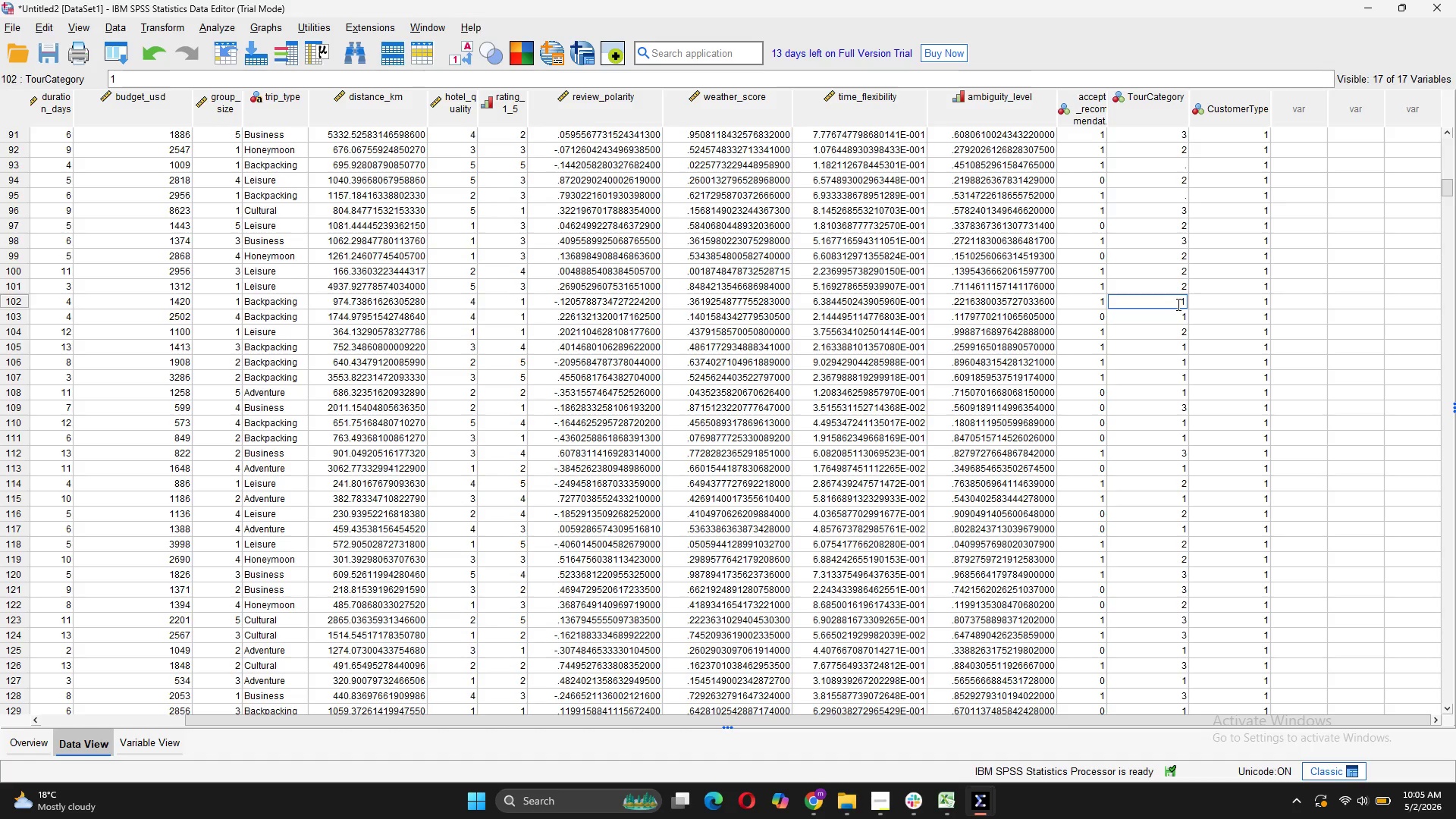 
scroll: coordinate [1177, 304], scroll_direction: up, amount: 7.0
 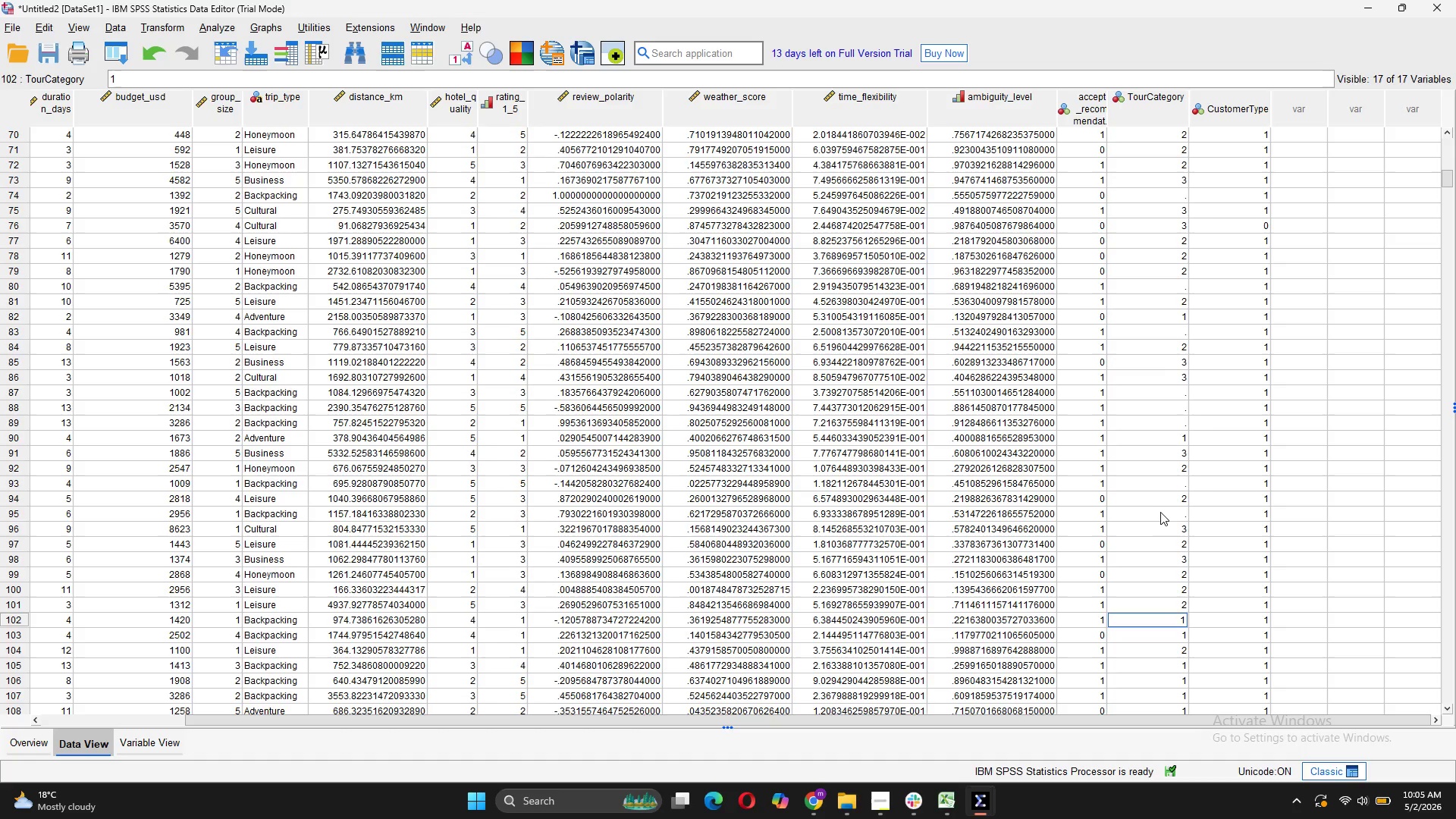 
left_click([1158, 516])
 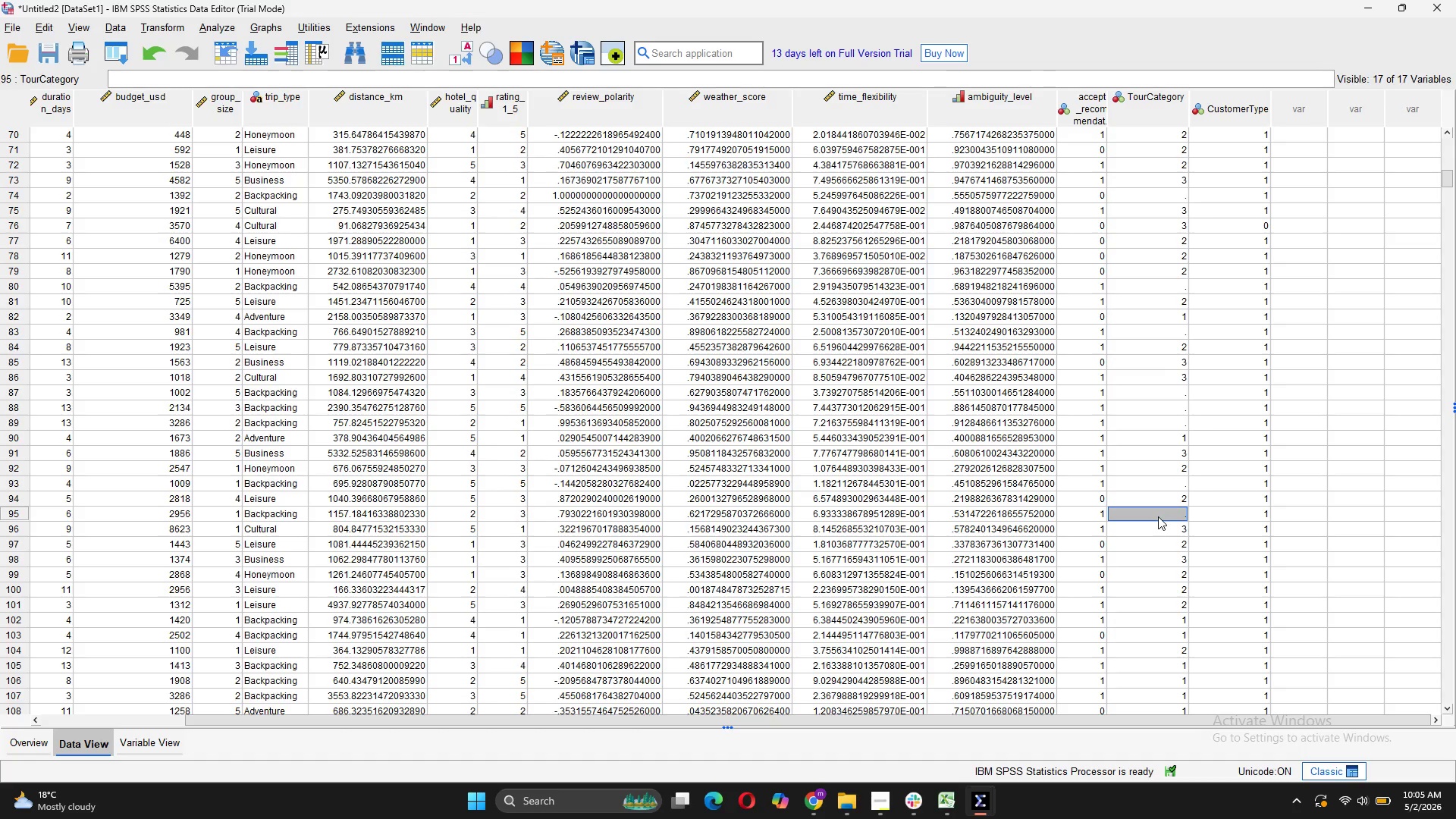 
key(1)
 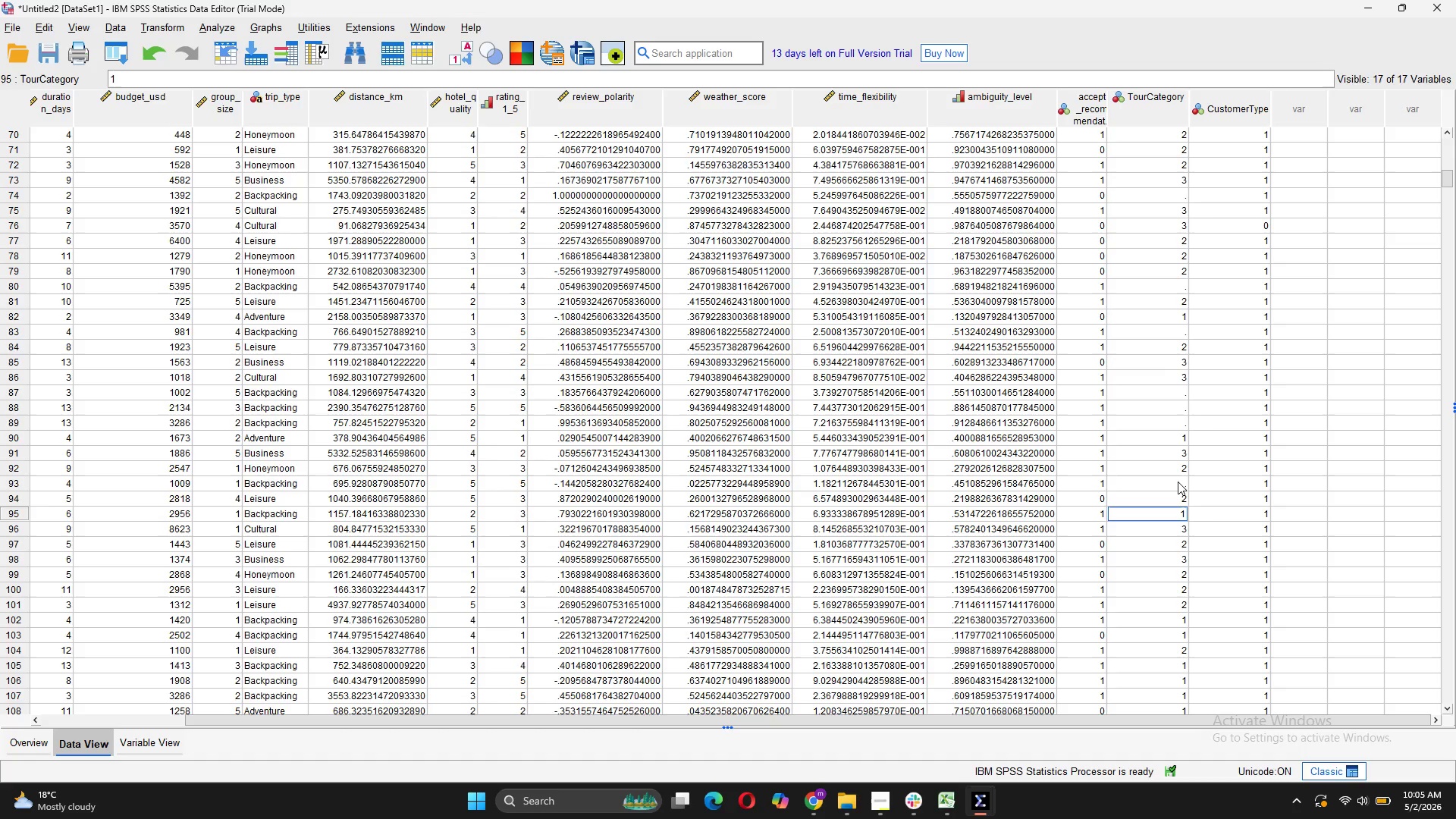 
left_click([1178, 481])
 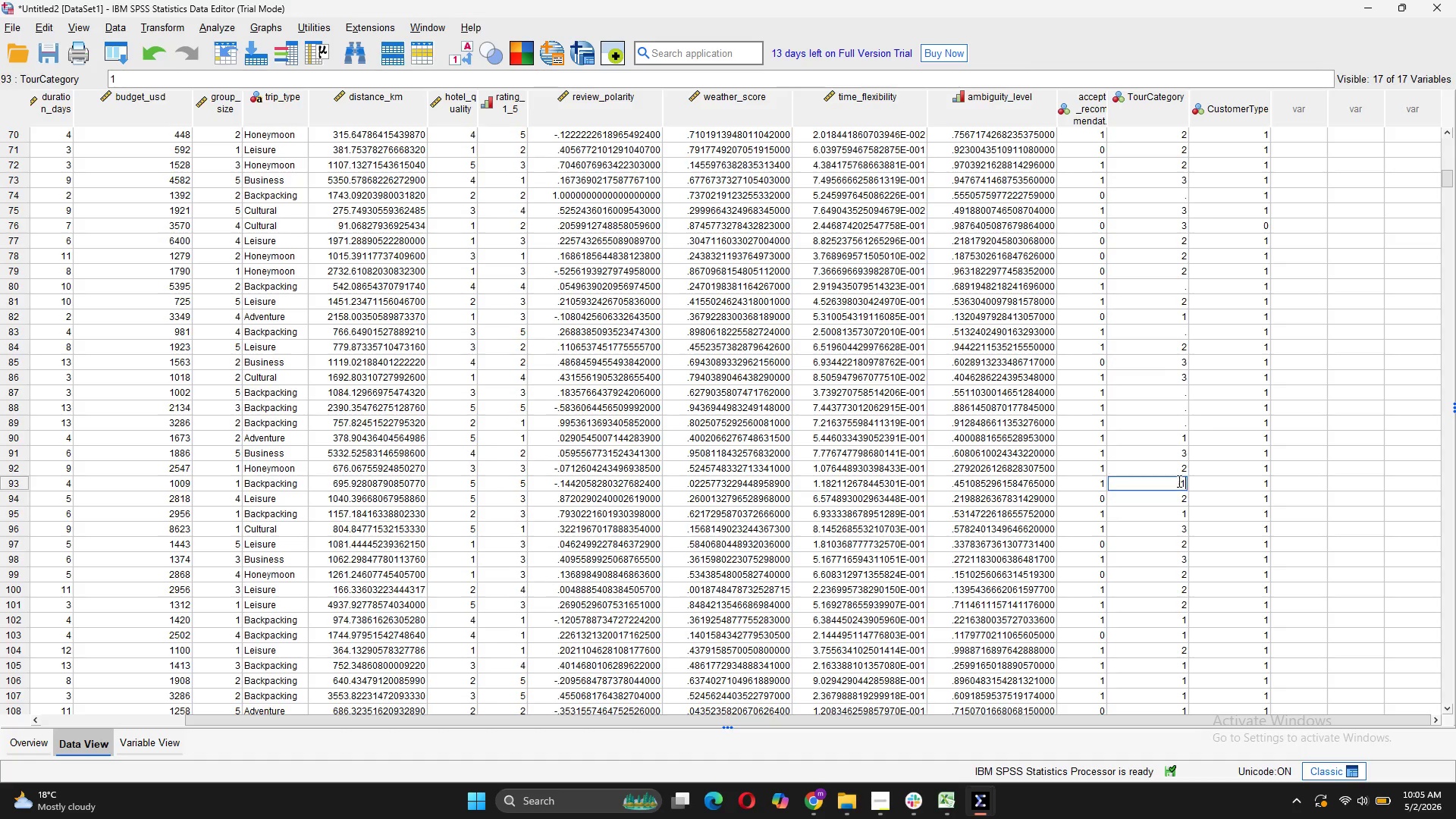 
key(1)
 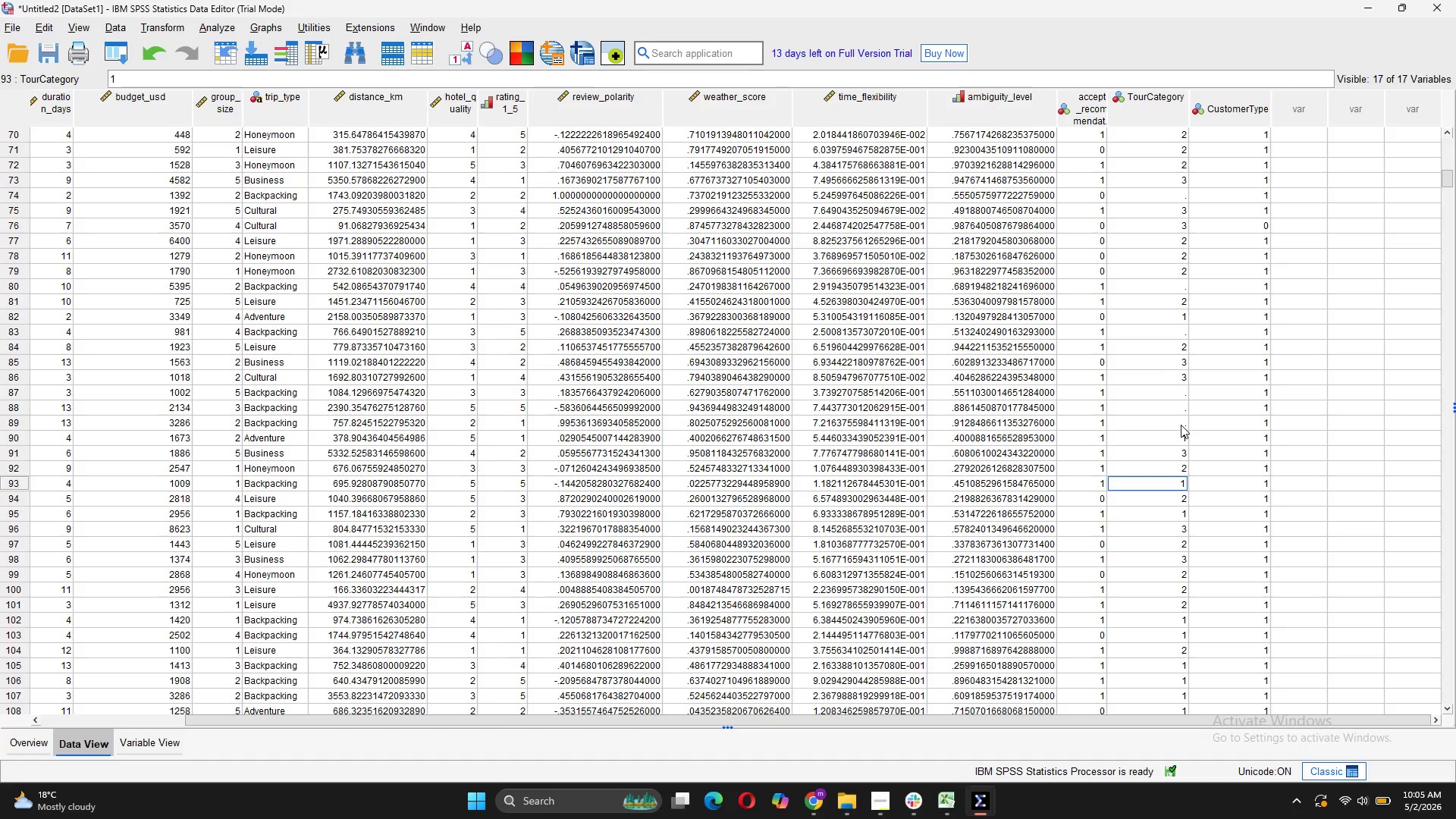 
left_click([1181, 425])
 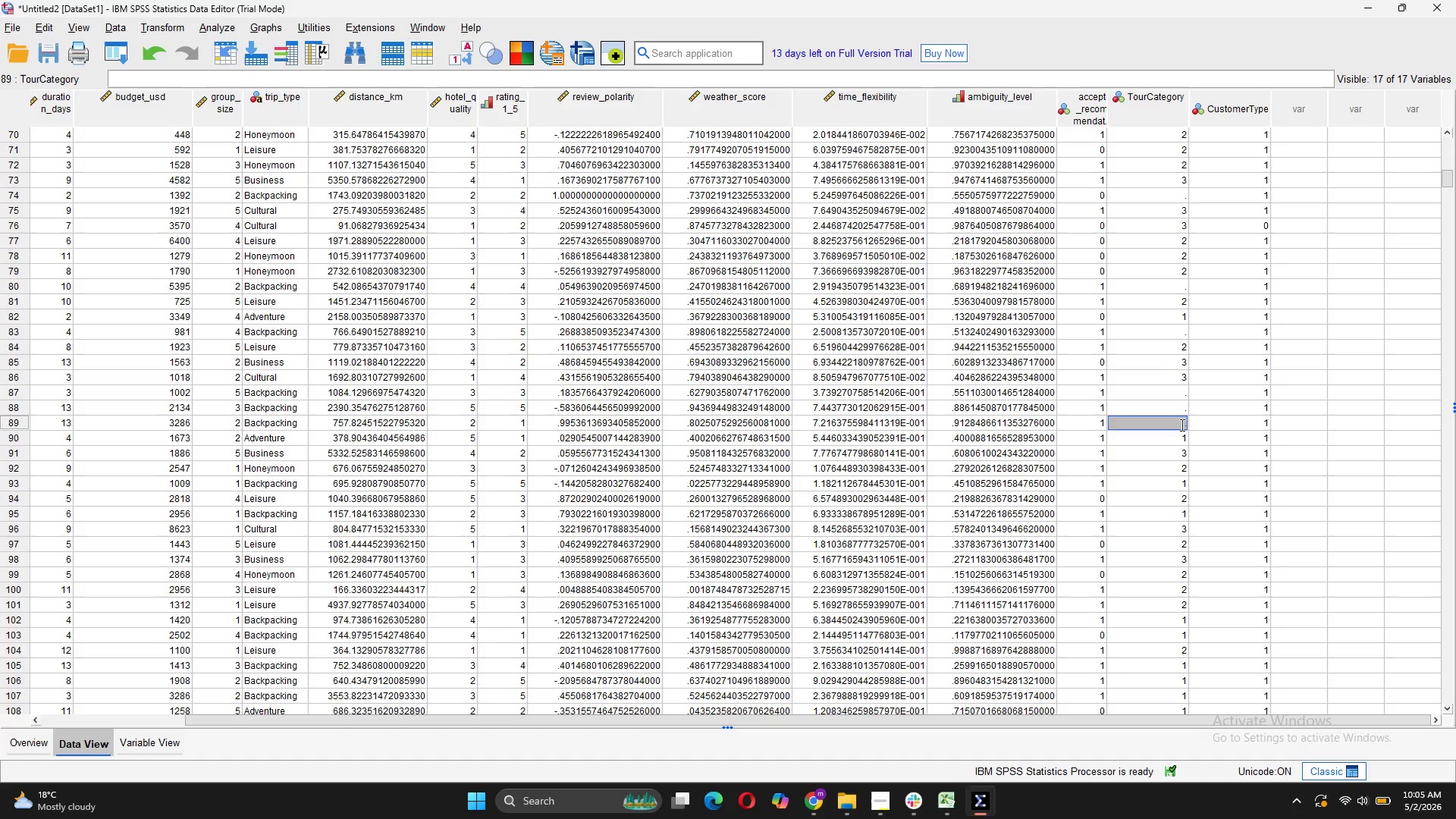 
key(1)
 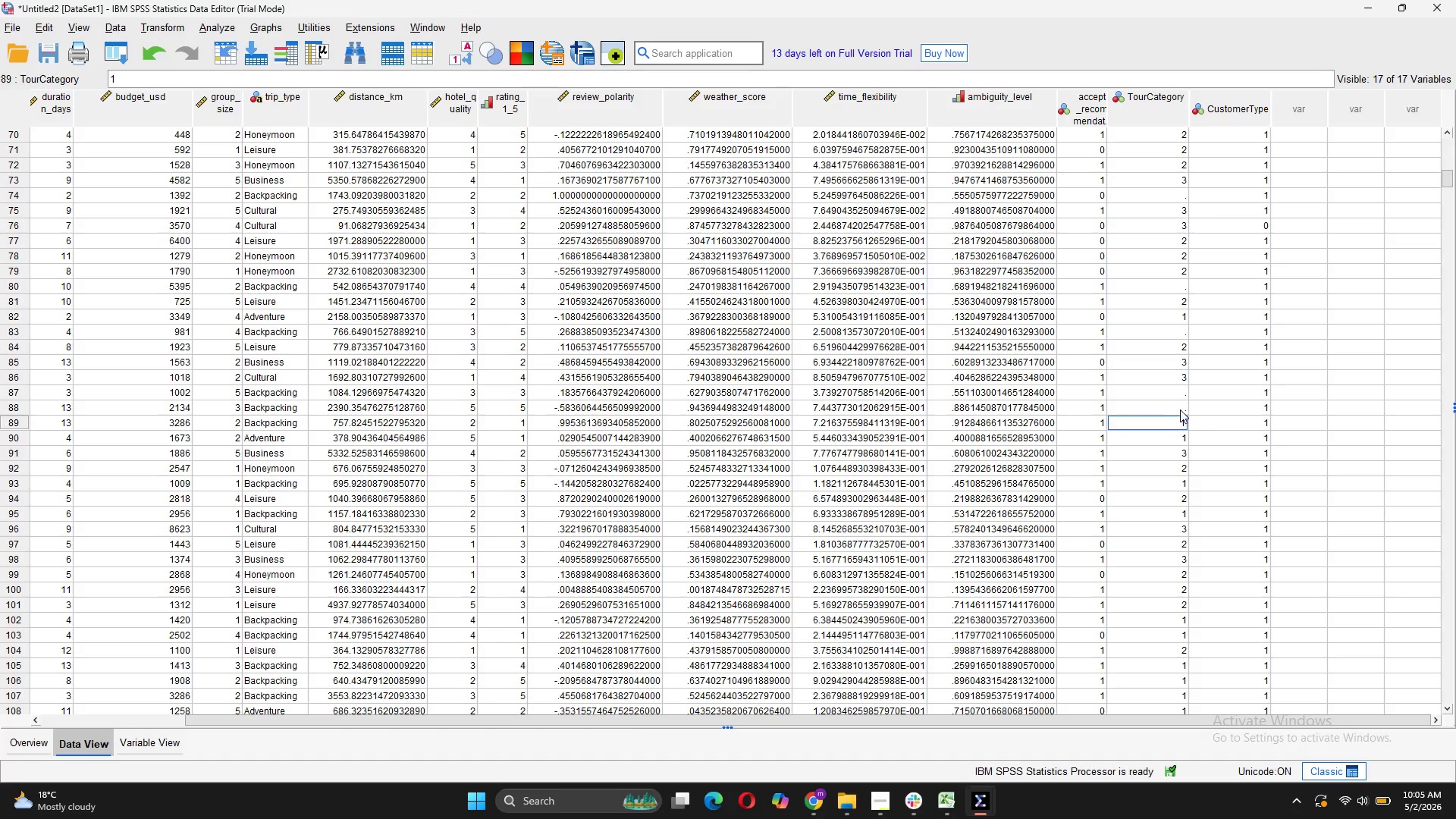 
left_click([1180, 409])
 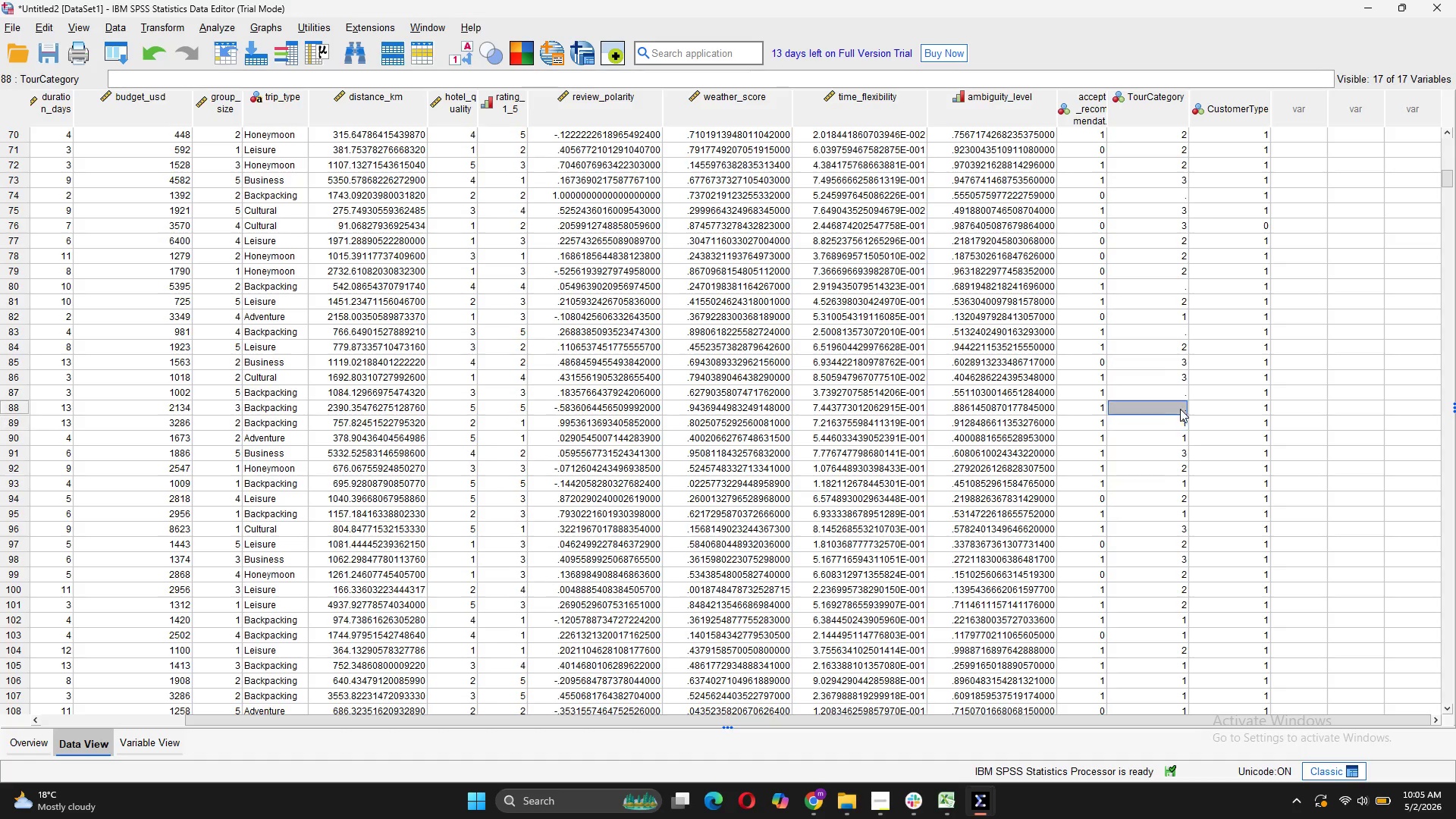 
key(1)
 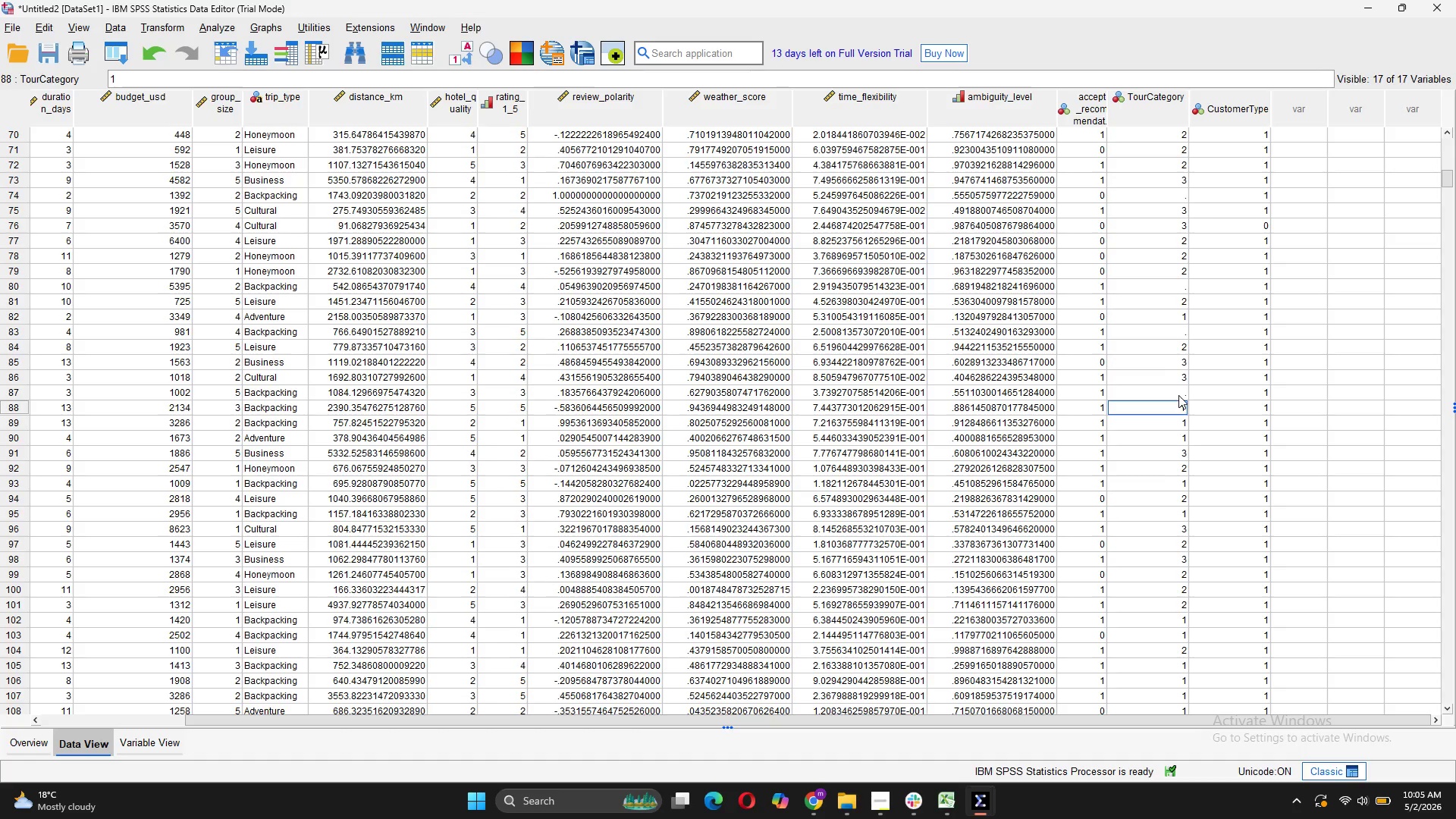 
left_click([1178, 395])
 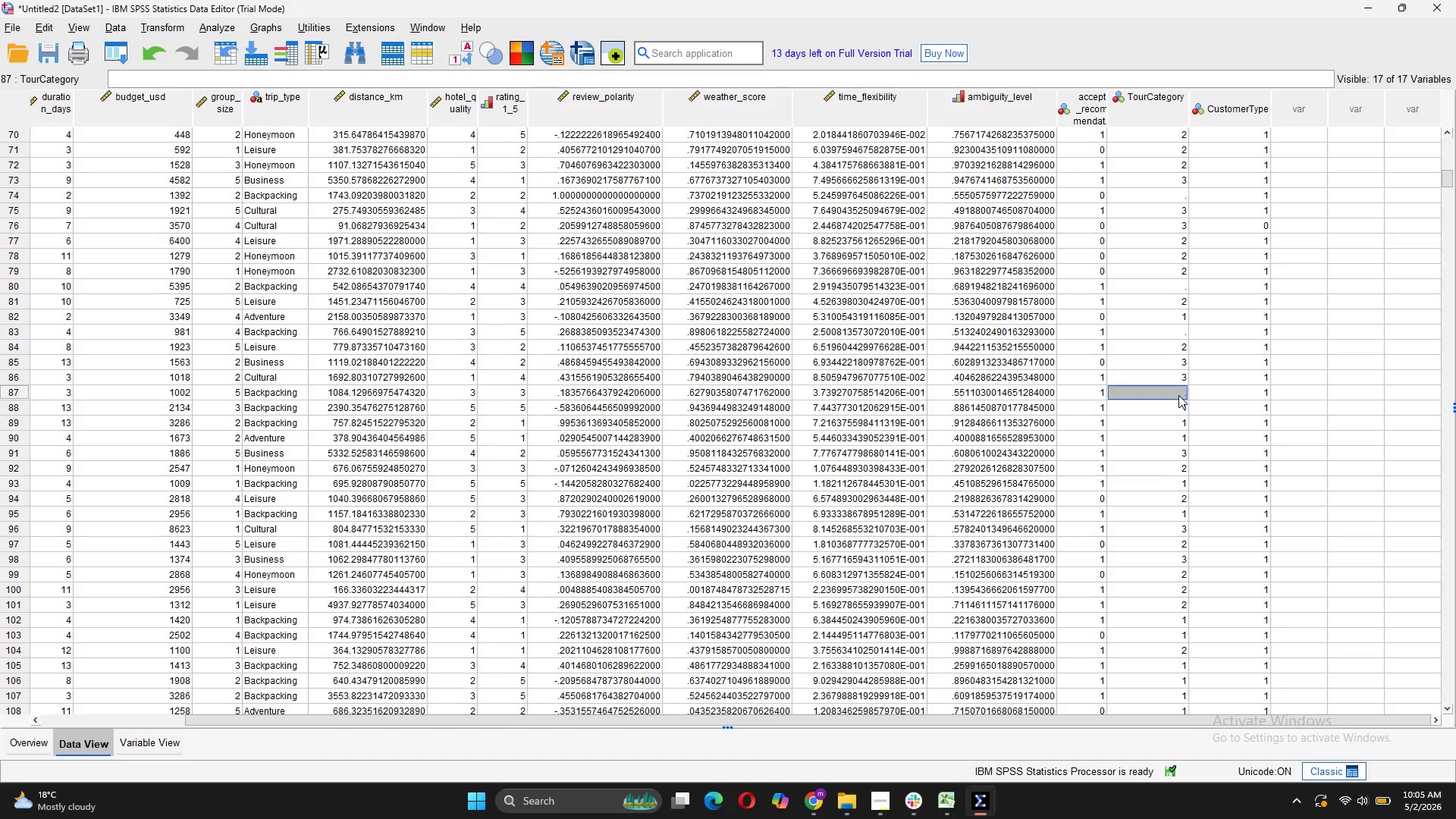 
key(1)
 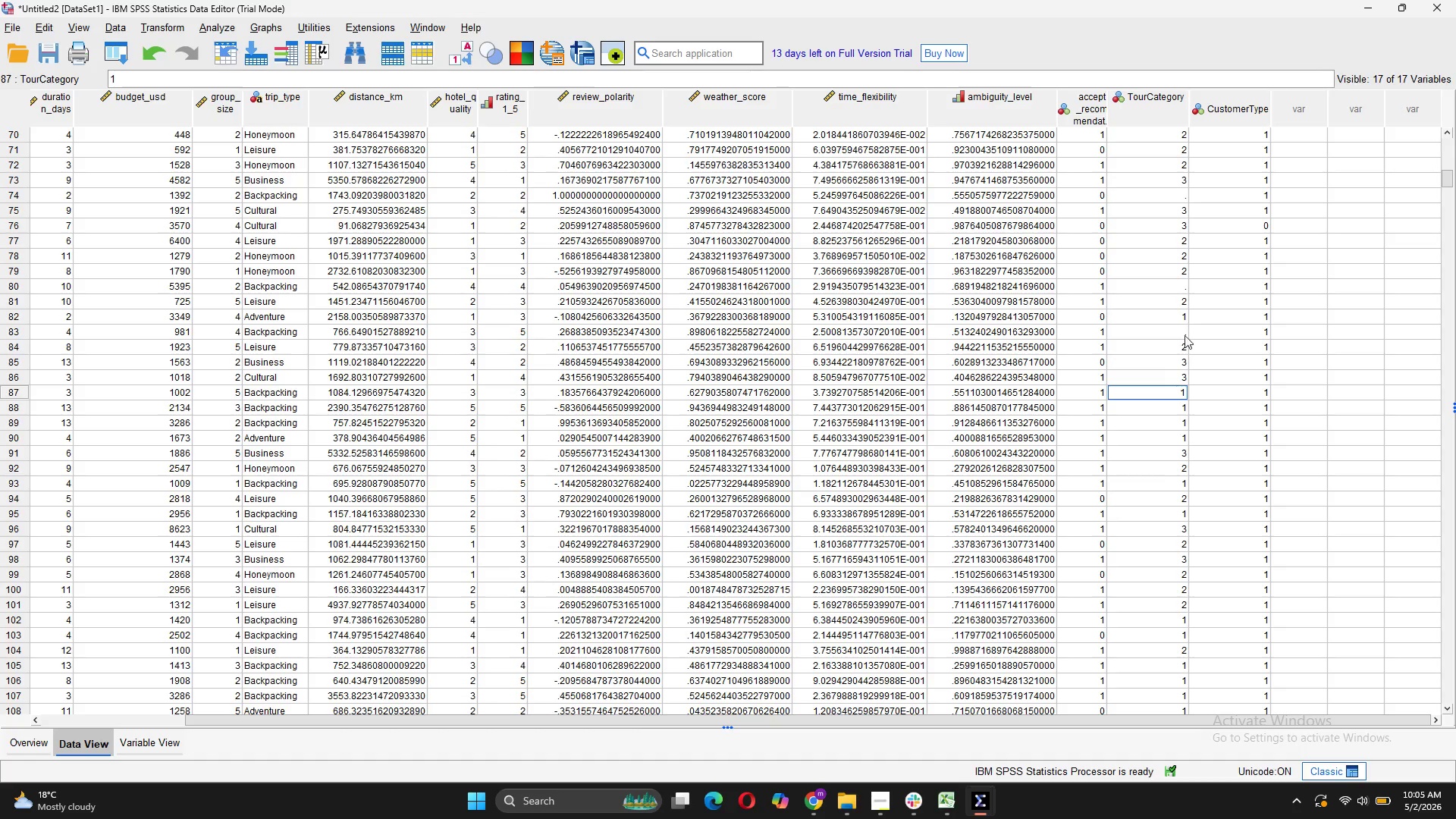 
left_click([1178, 333])
 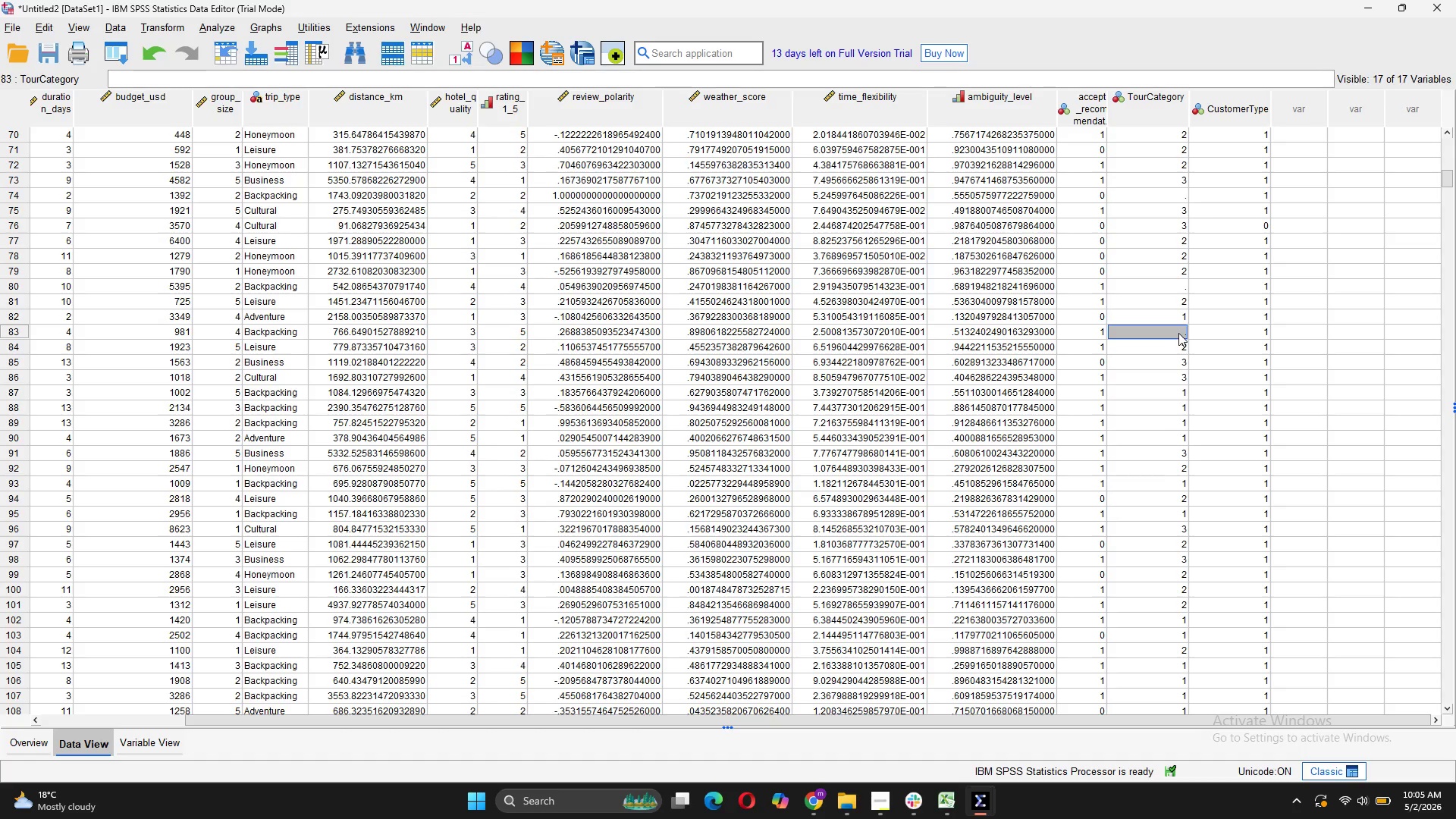 
key(1)
 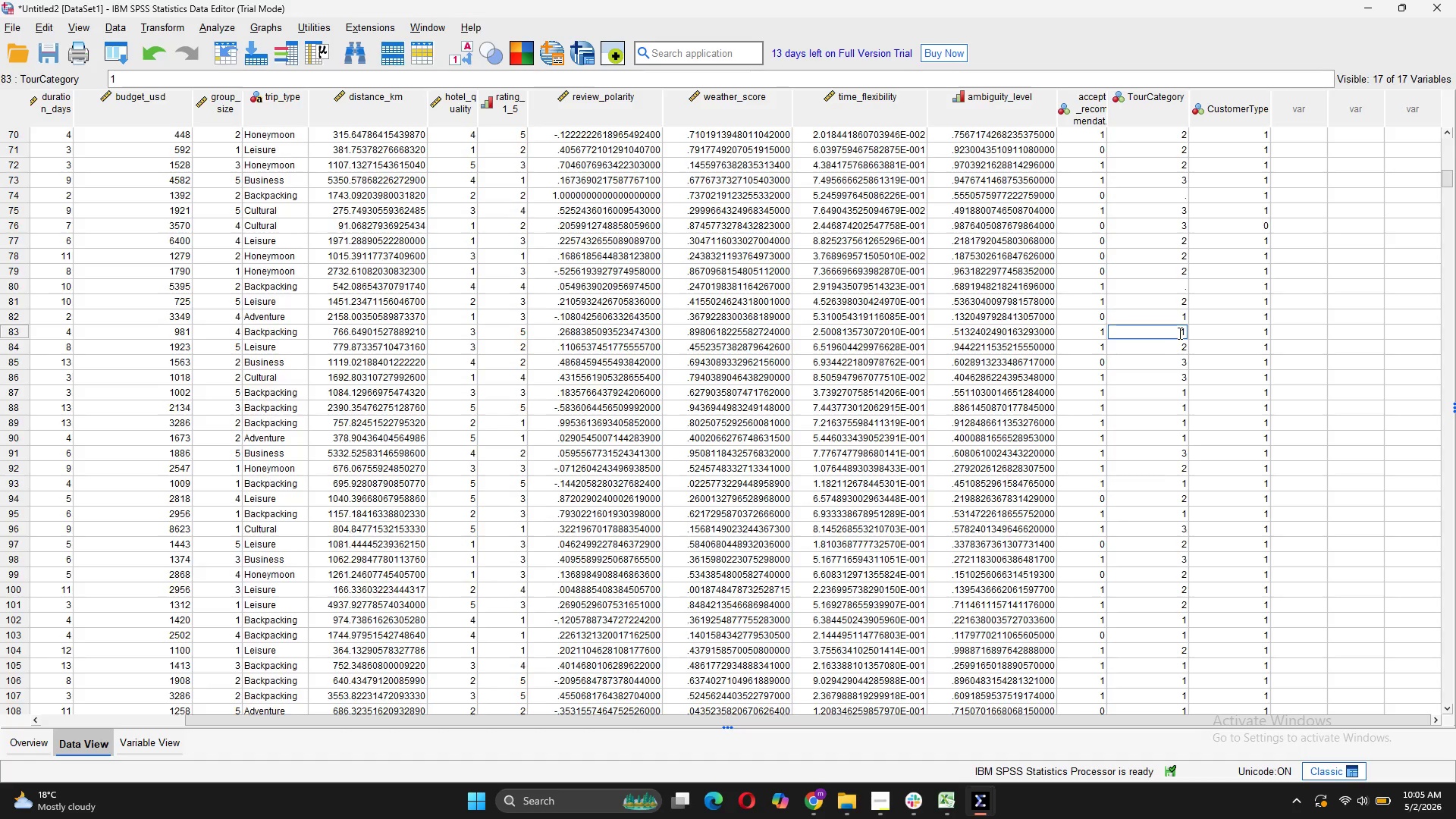 
scroll: coordinate [1178, 333], scroll_direction: up, amount: 2.0
 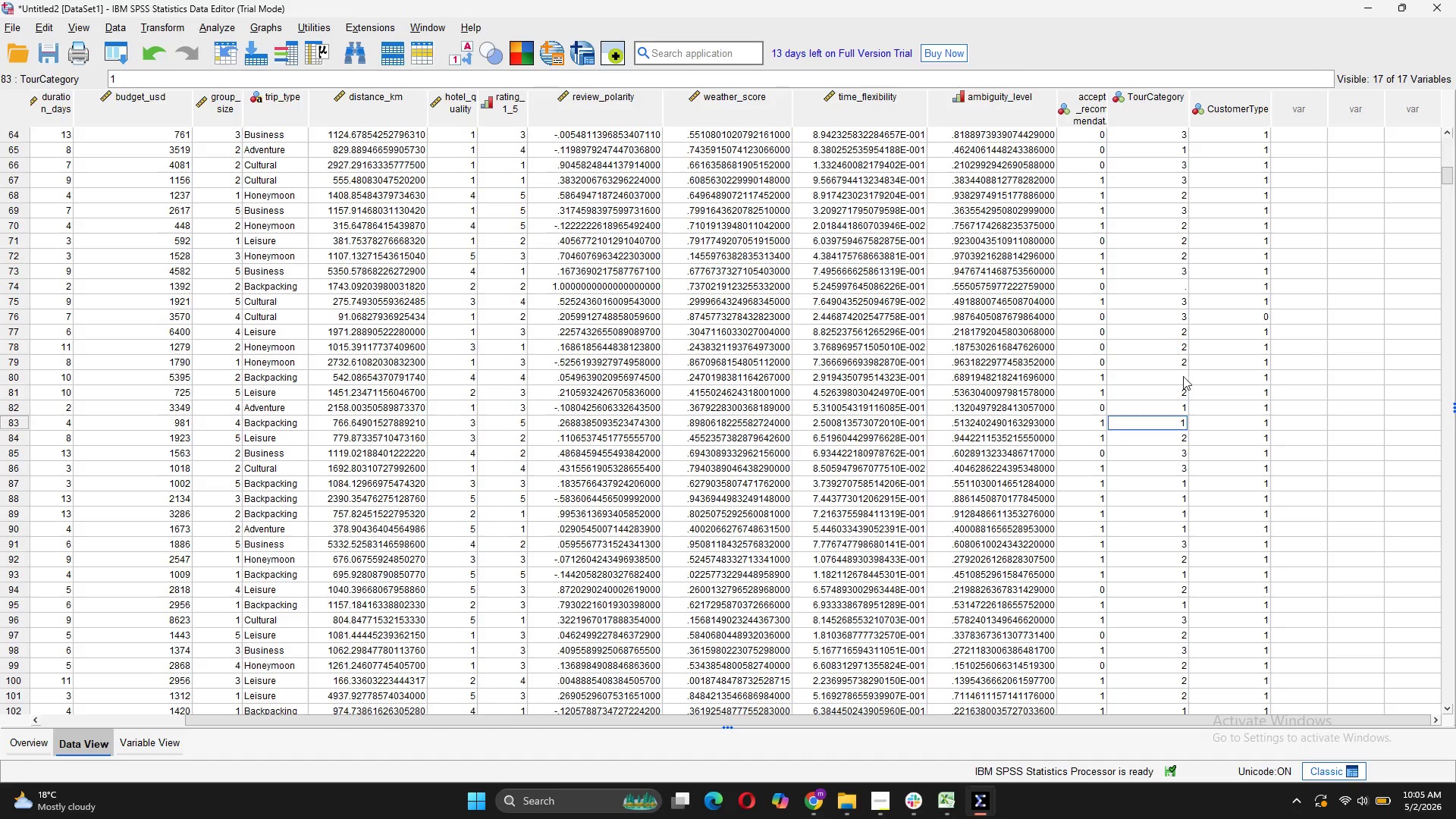 
left_click([1181, 375])
 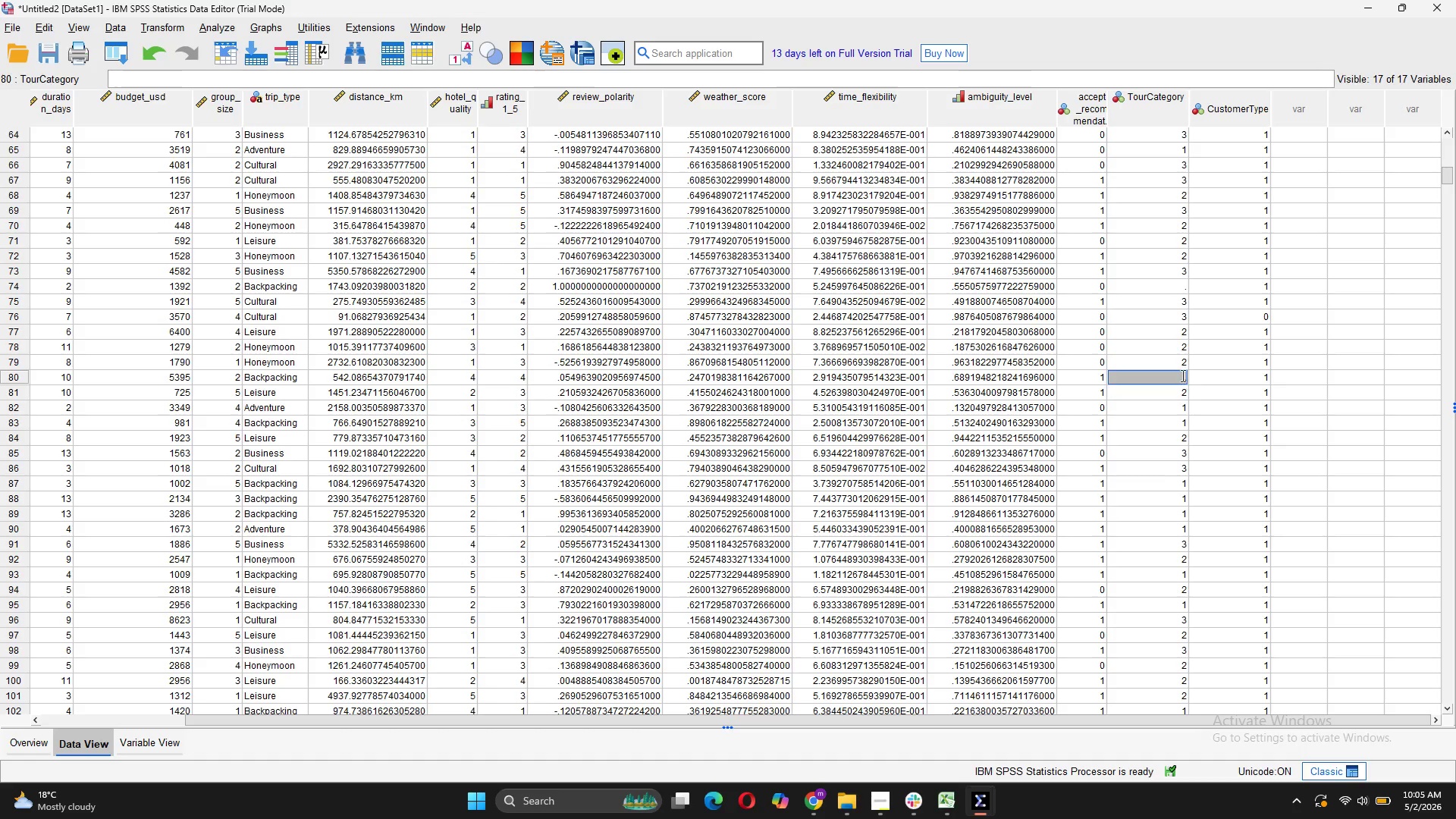 
key(1)
 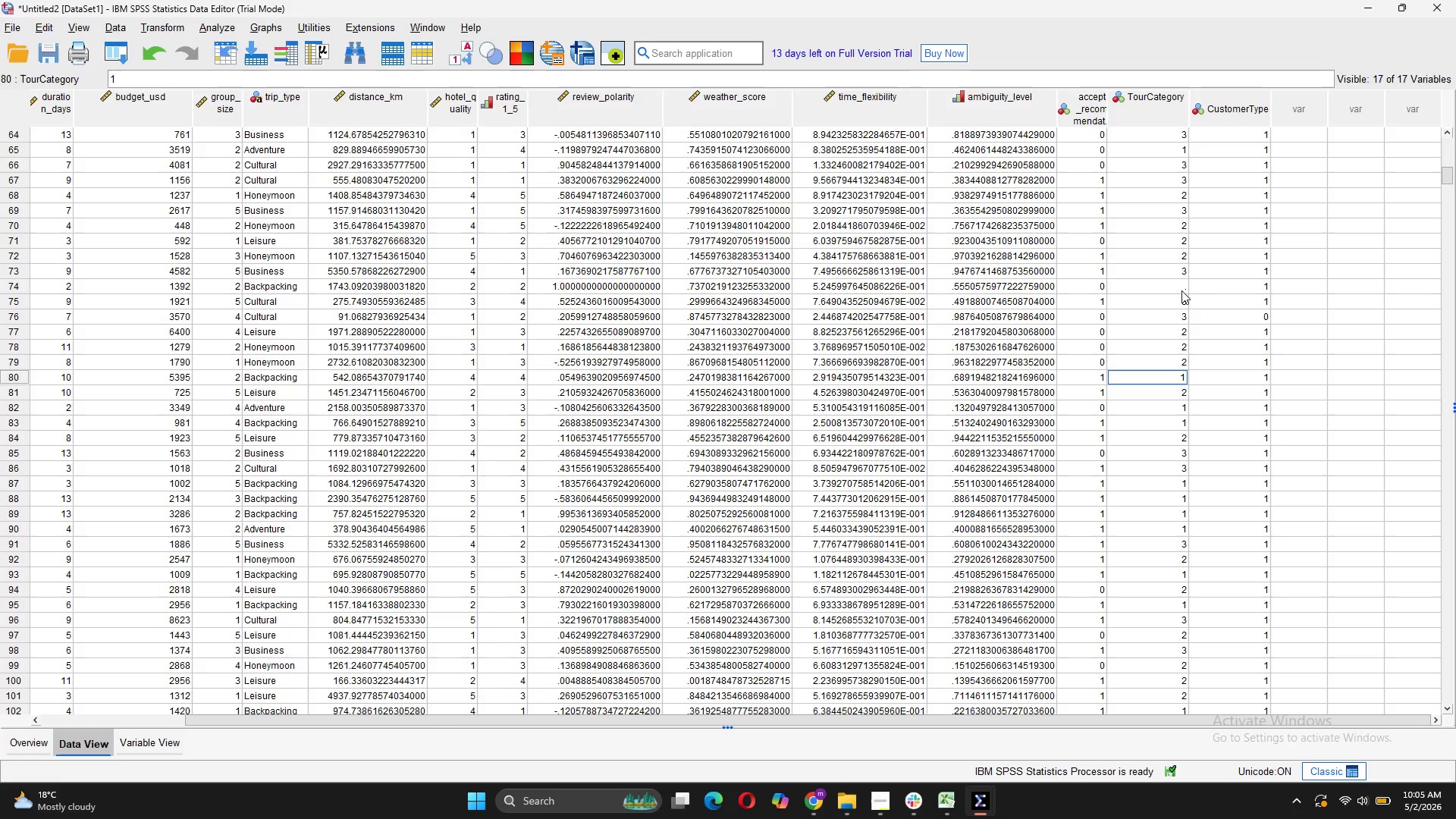 
left_click([1181, 286])
 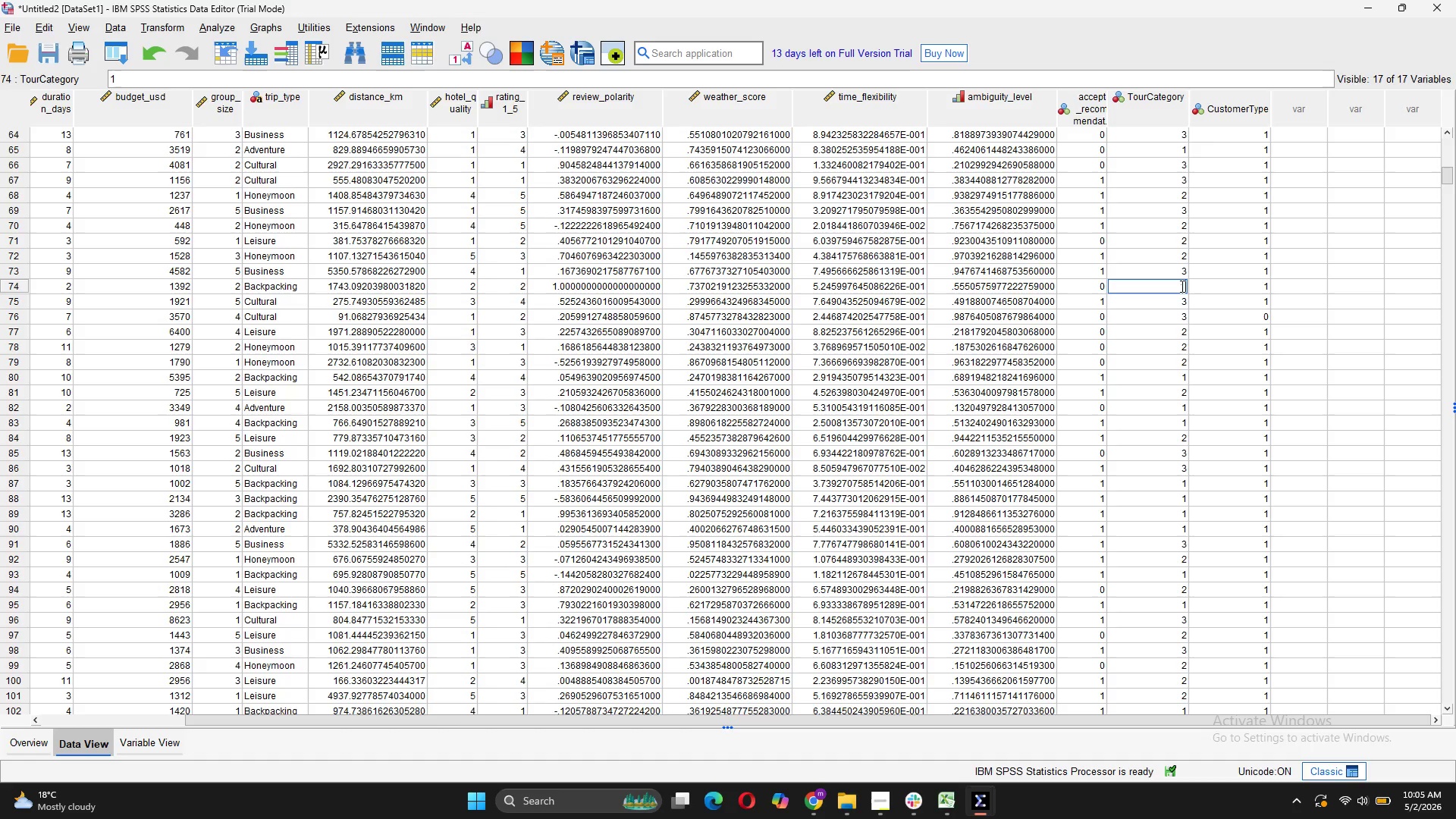 
key(1)
 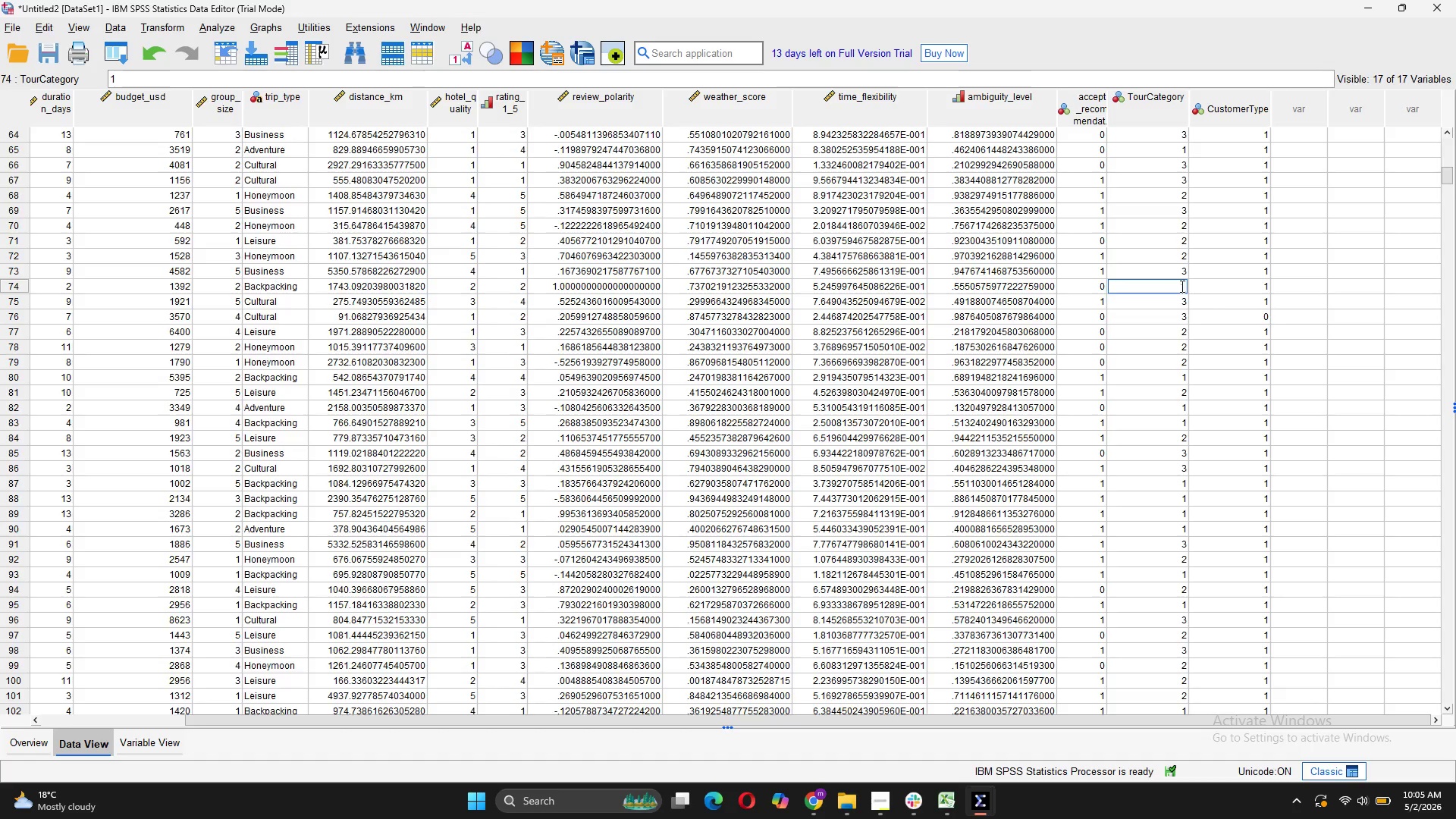 
scroll: coordinate [1181, 286], scroll_direction: up, amount: 9.0
 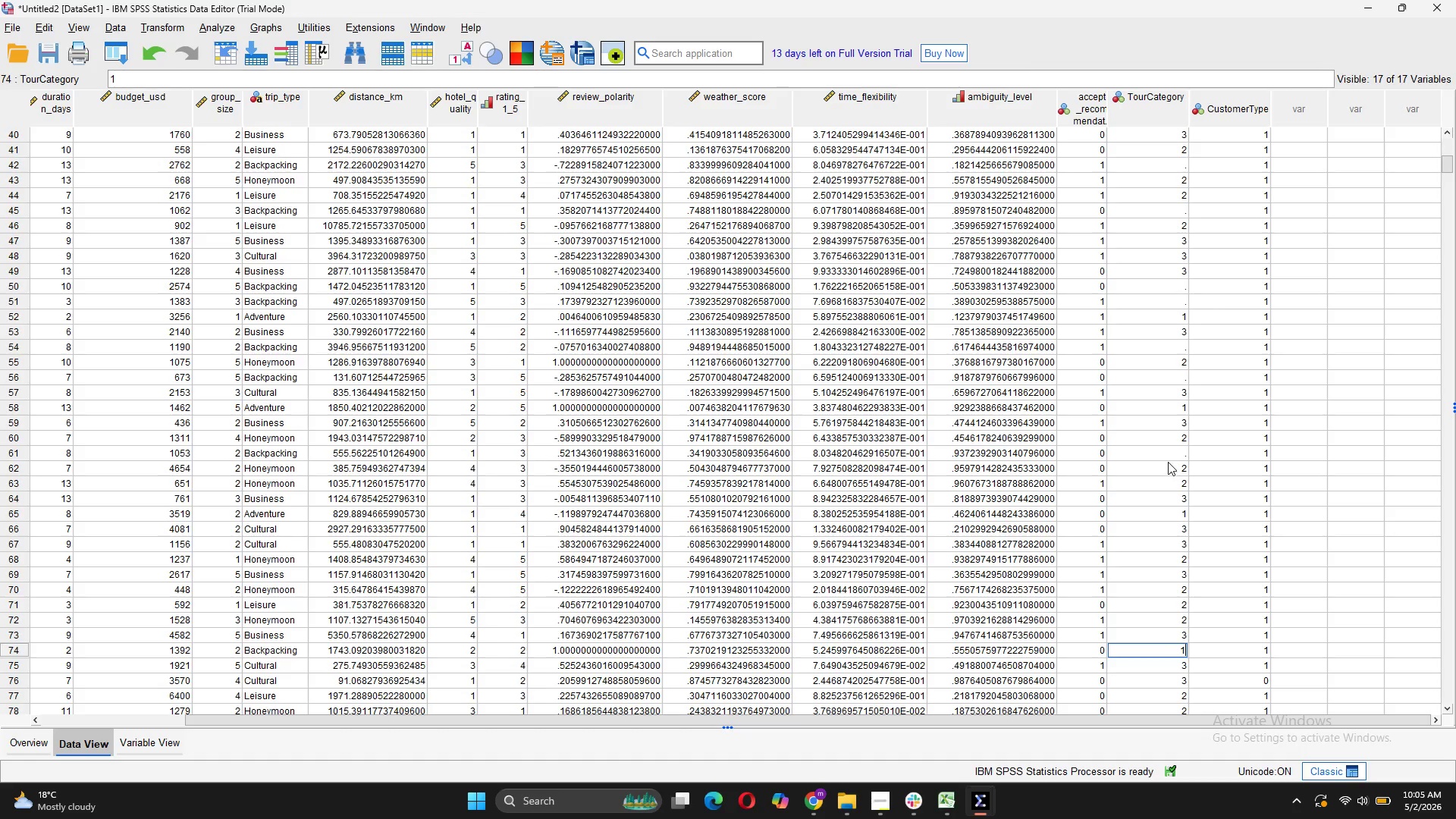 
left_click([1161, 451])
 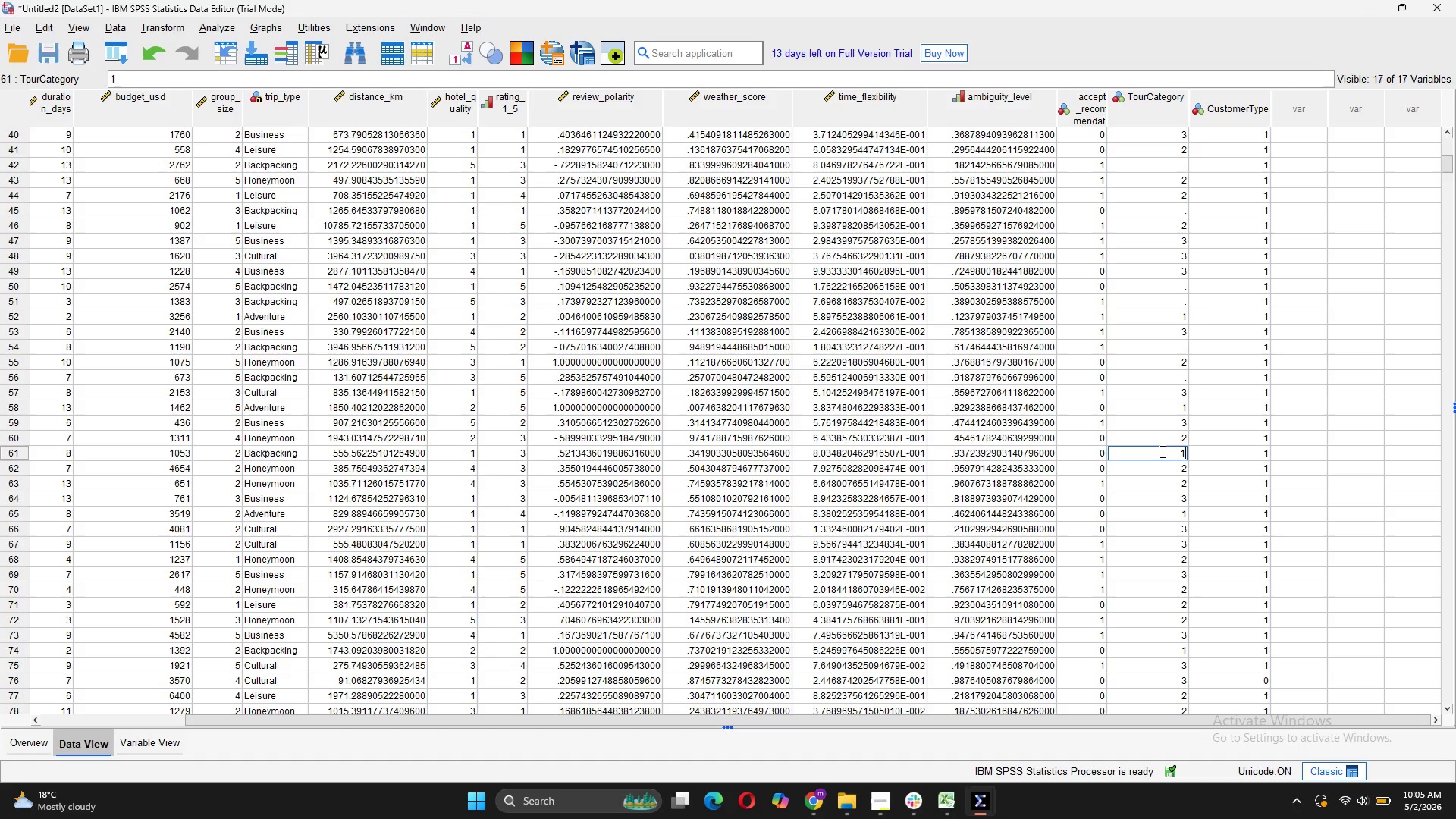 
key(1)
 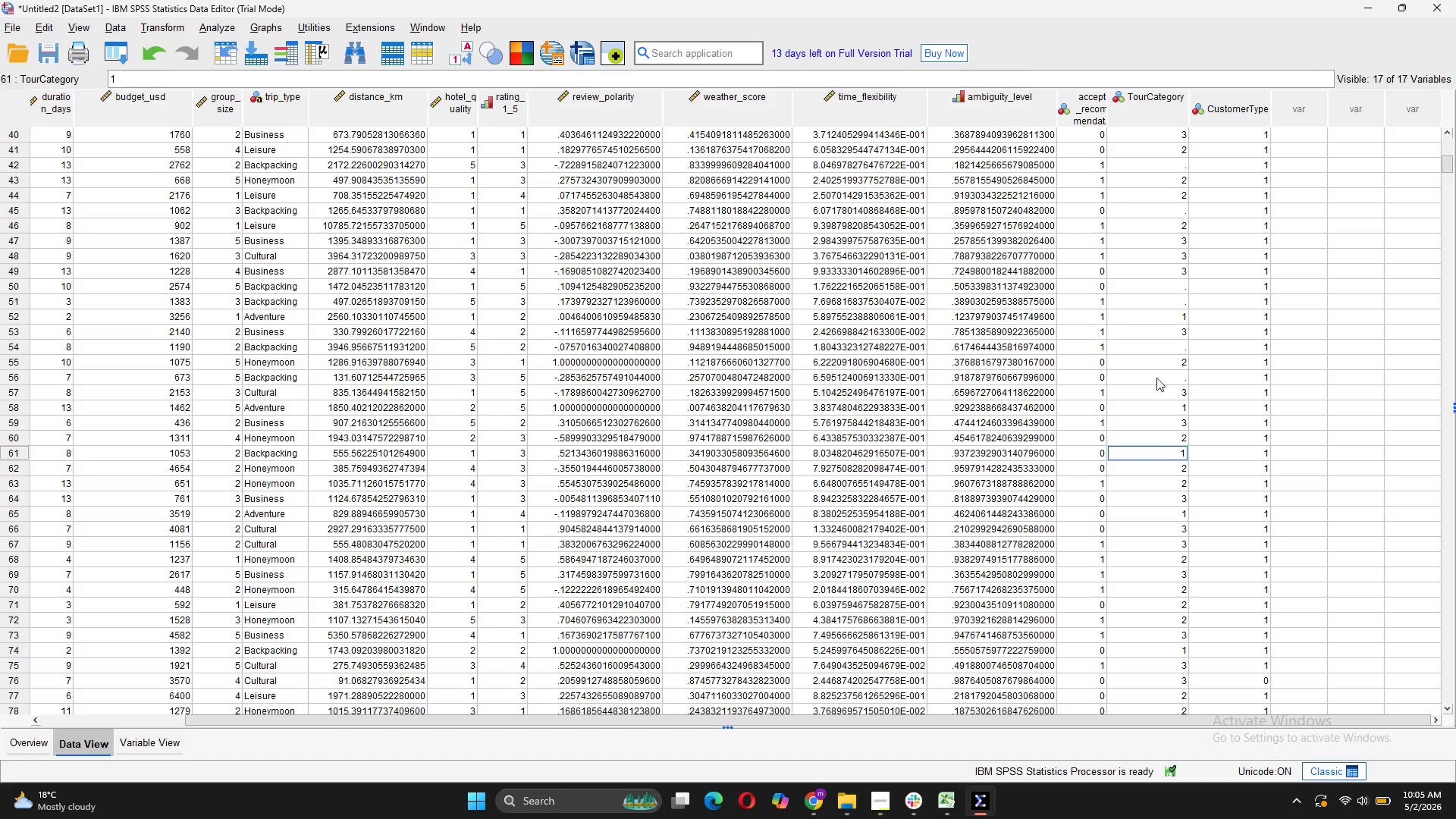 
left_click([1156, 377])
 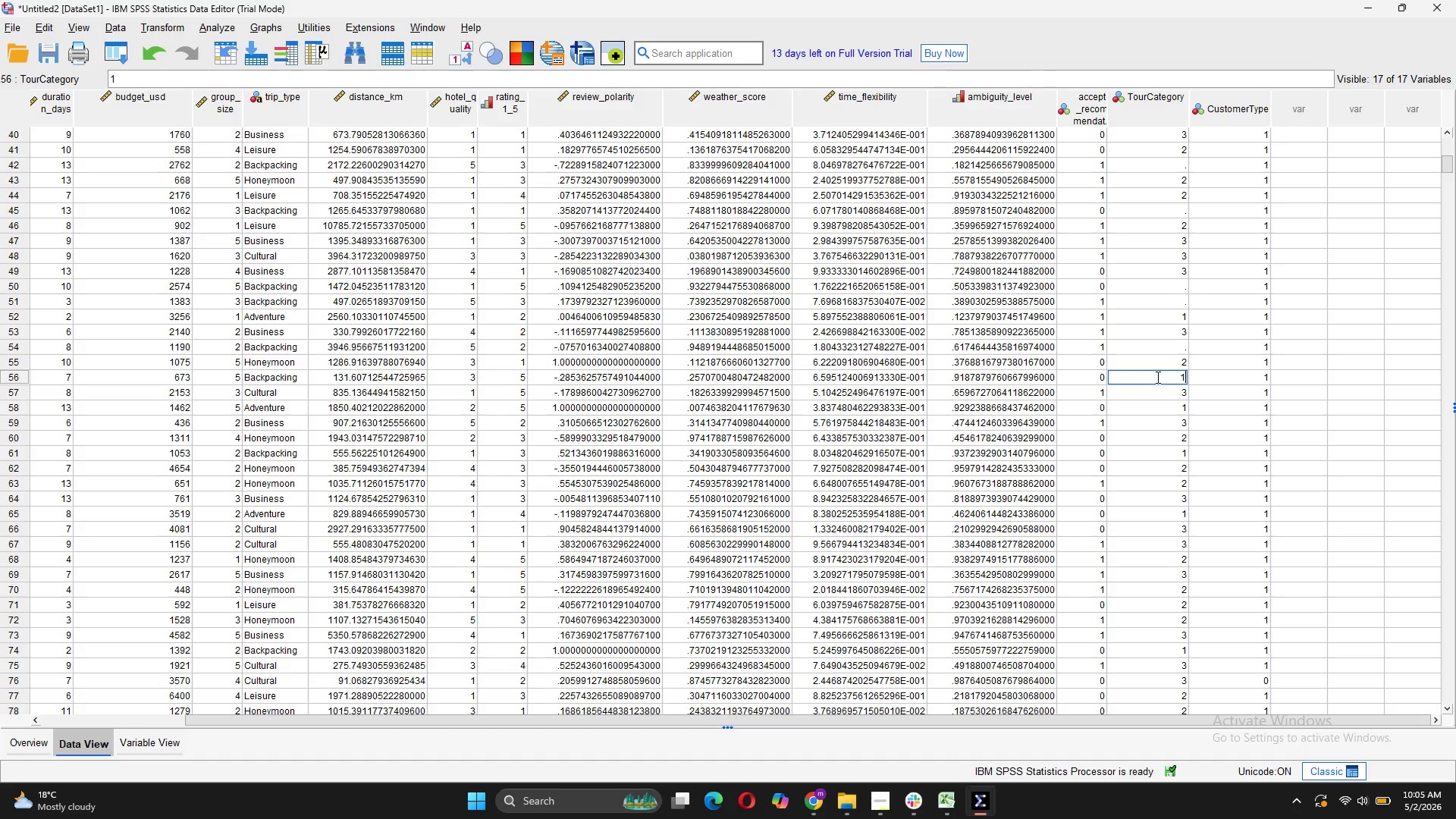 
key(1)
 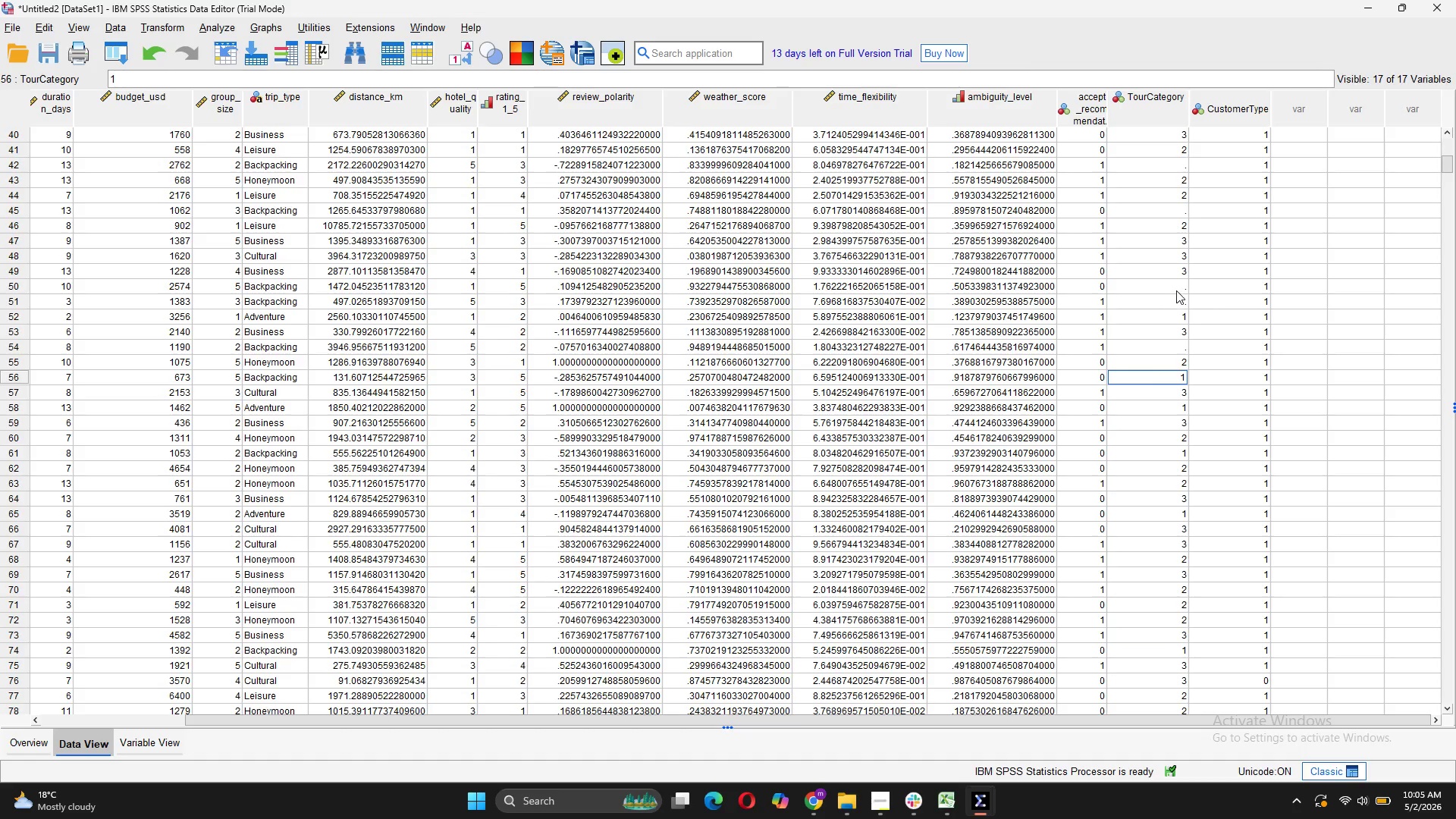 
left_click([1175, 290])
 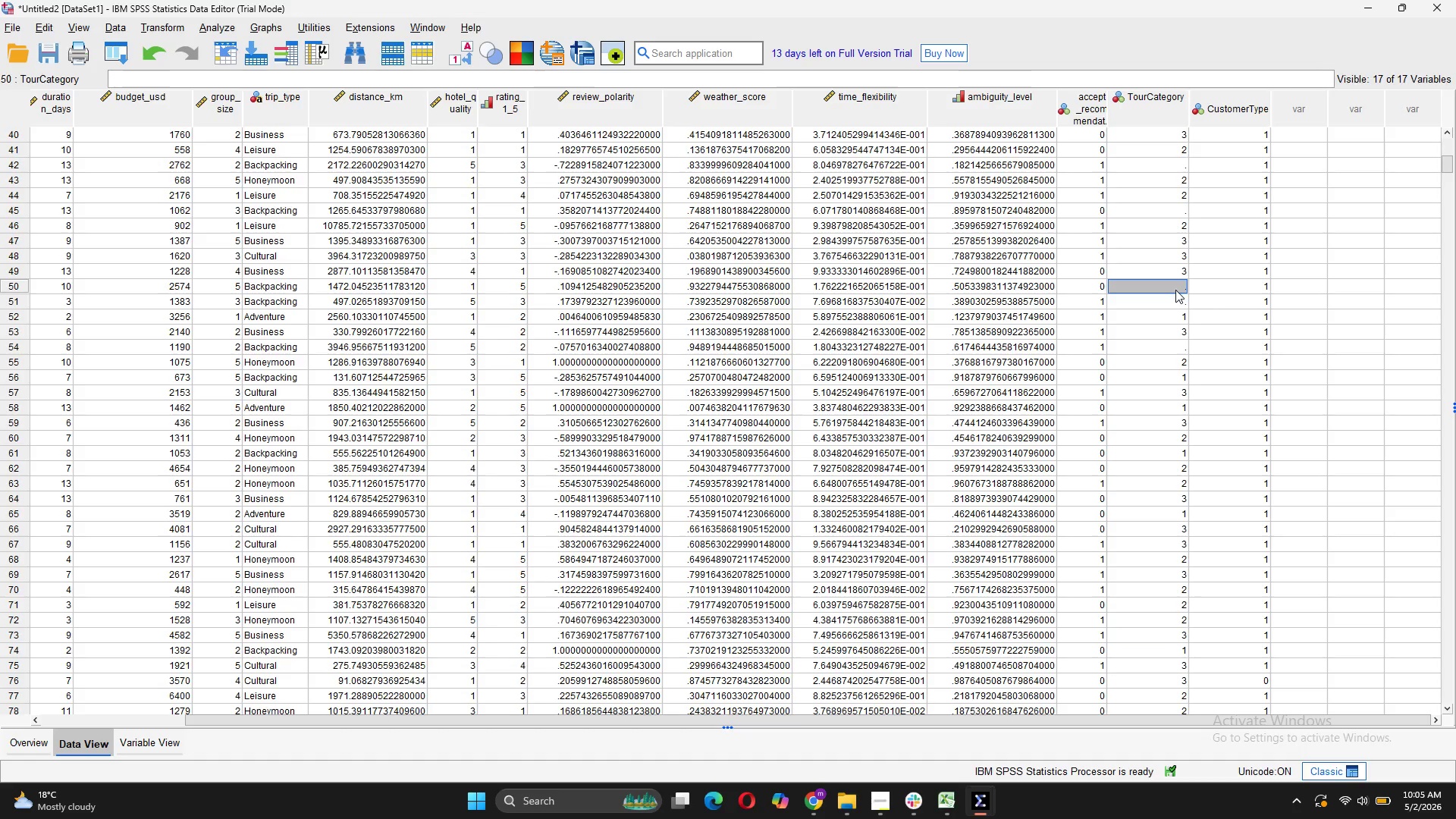 
key(1)
 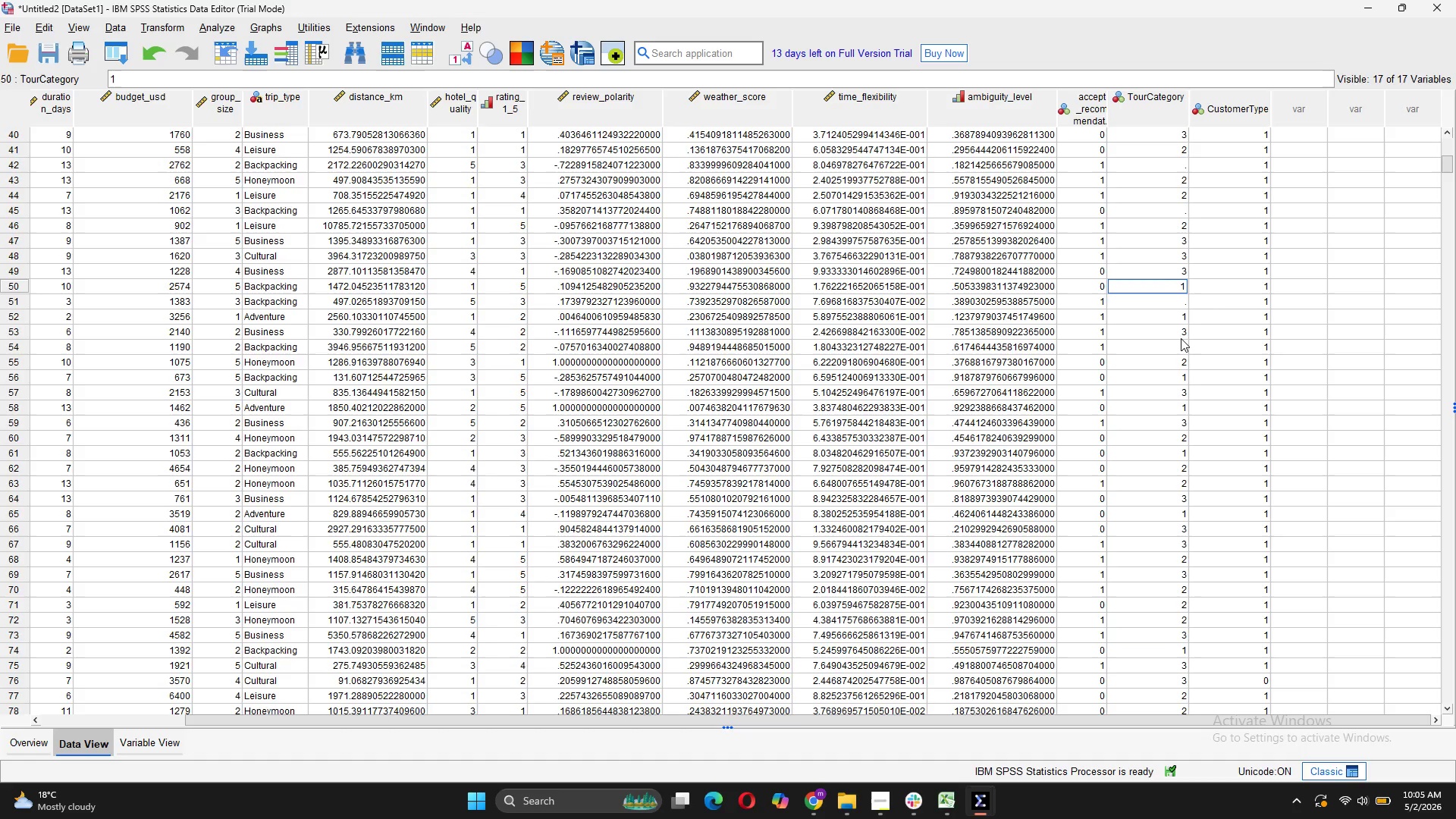 
left_click([1181, 338])
 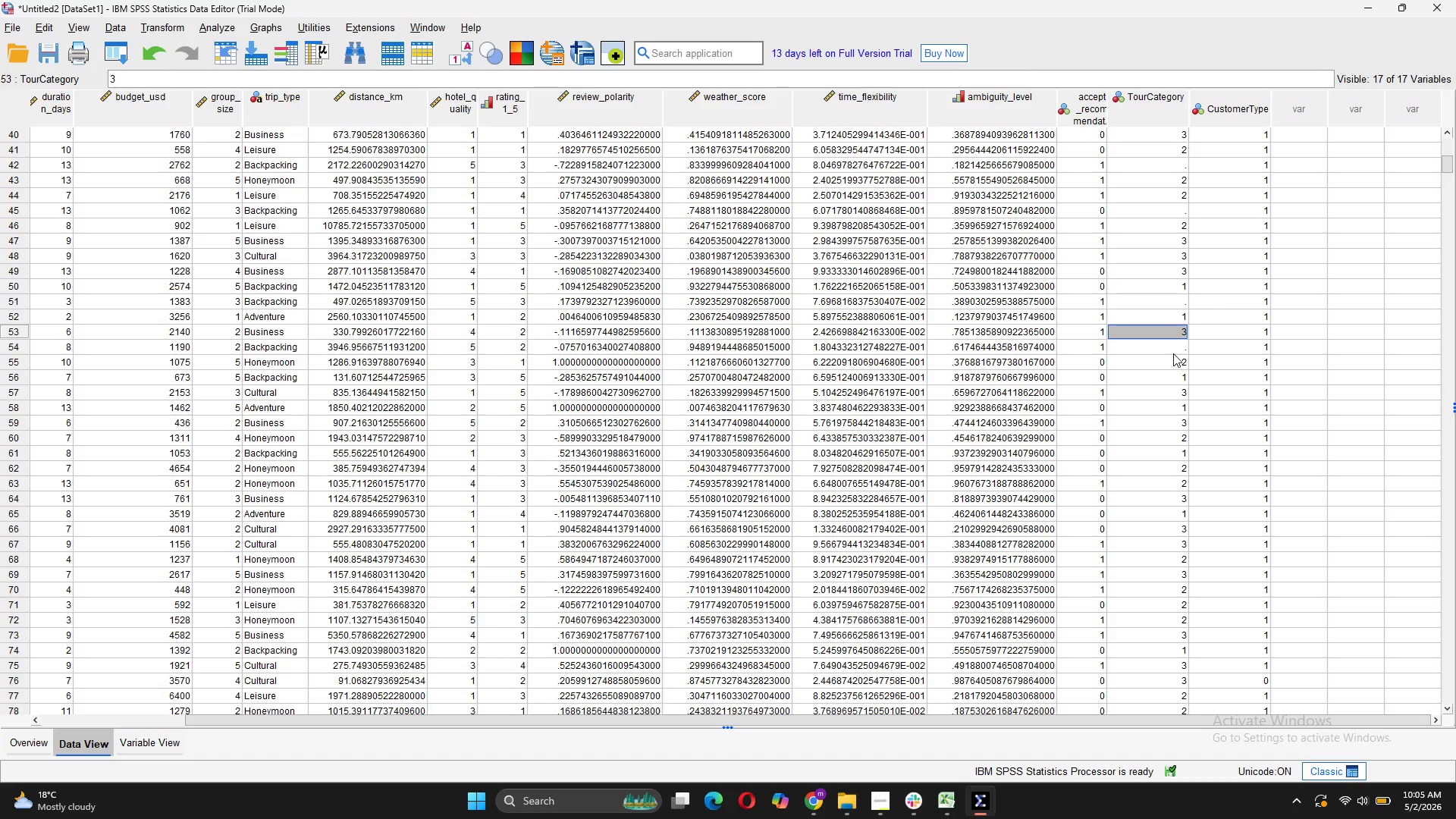 
left_click([1172, 349])
 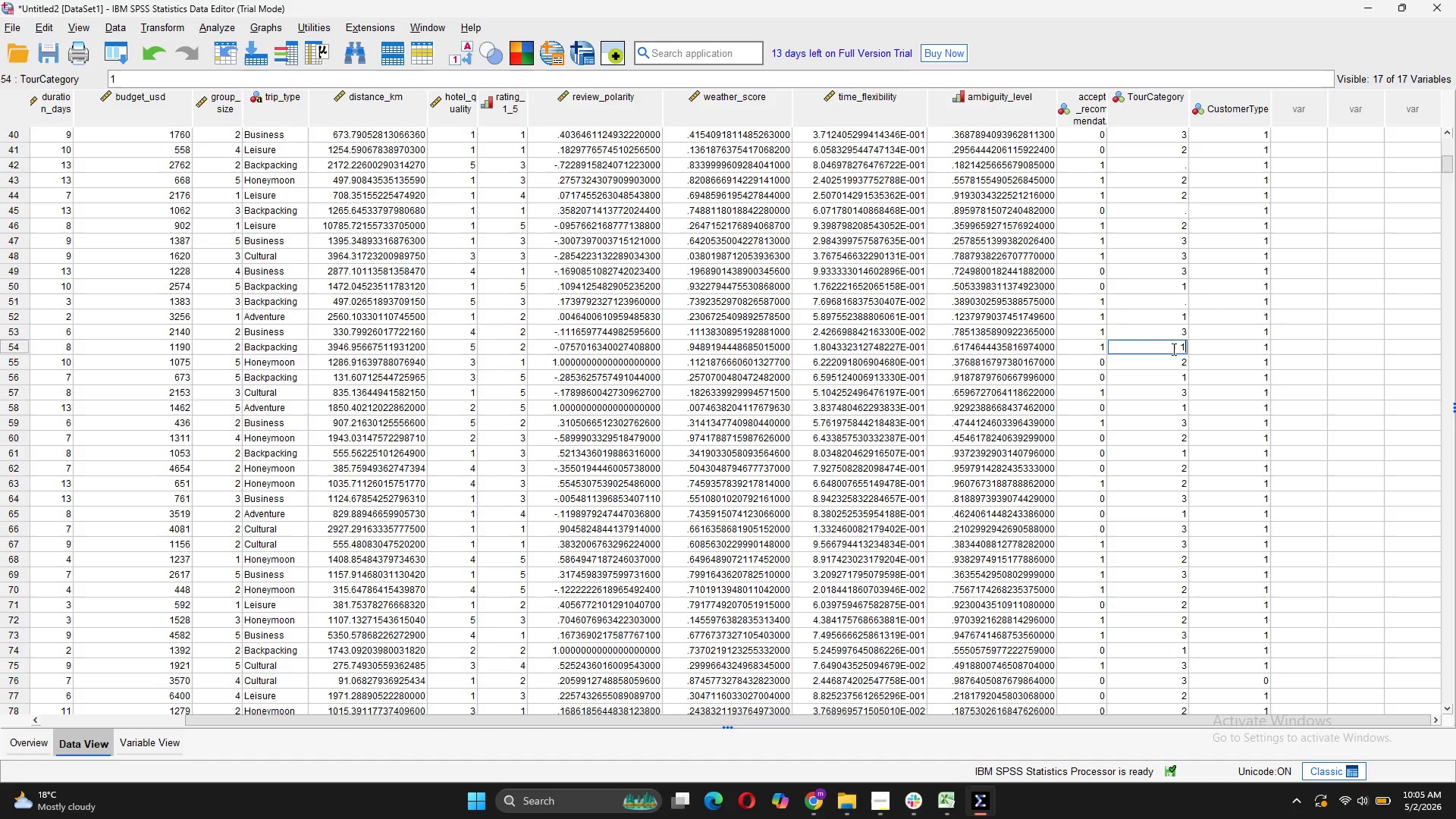 
key(1)
 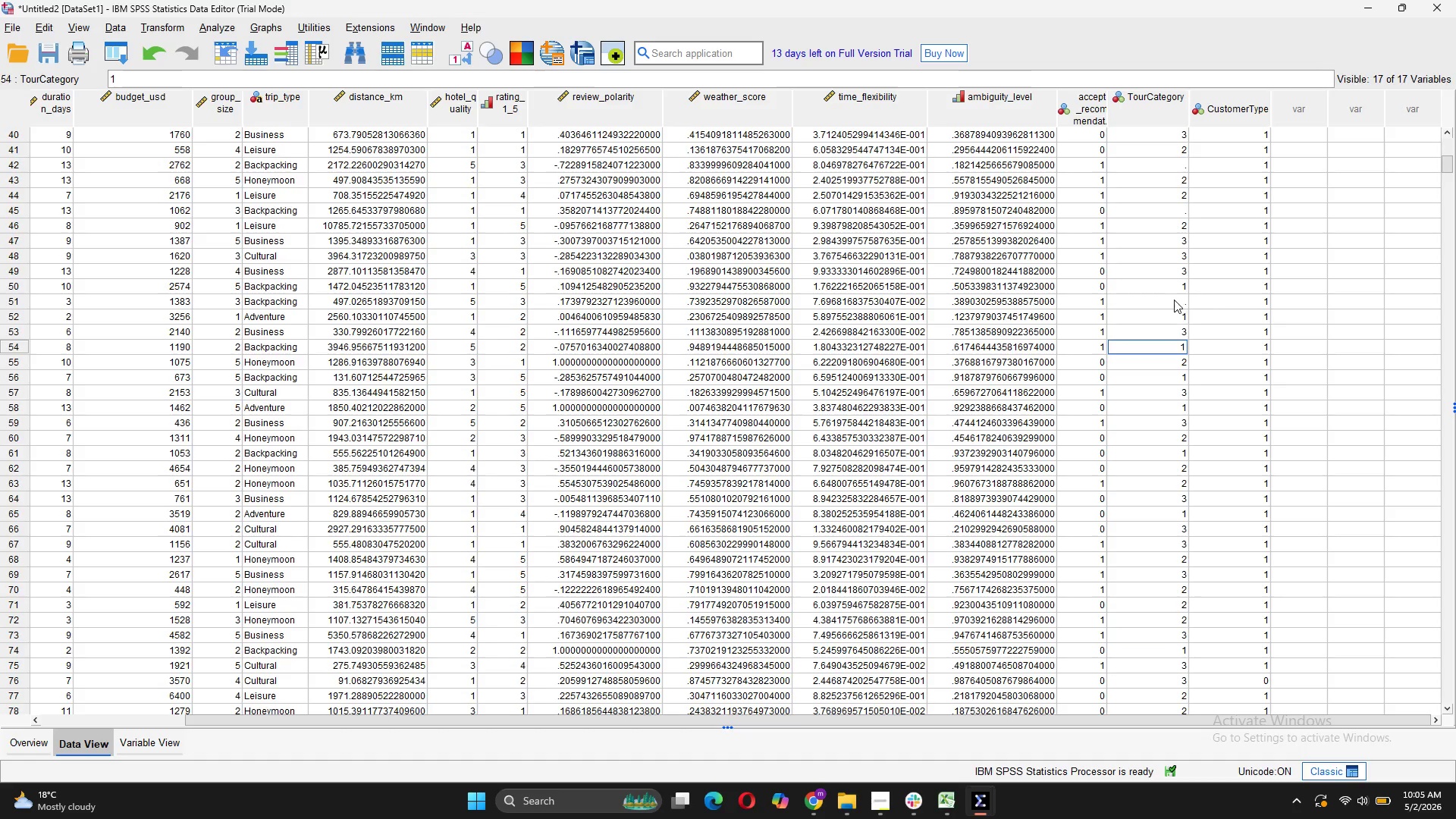 
left_click([1174, 299])
 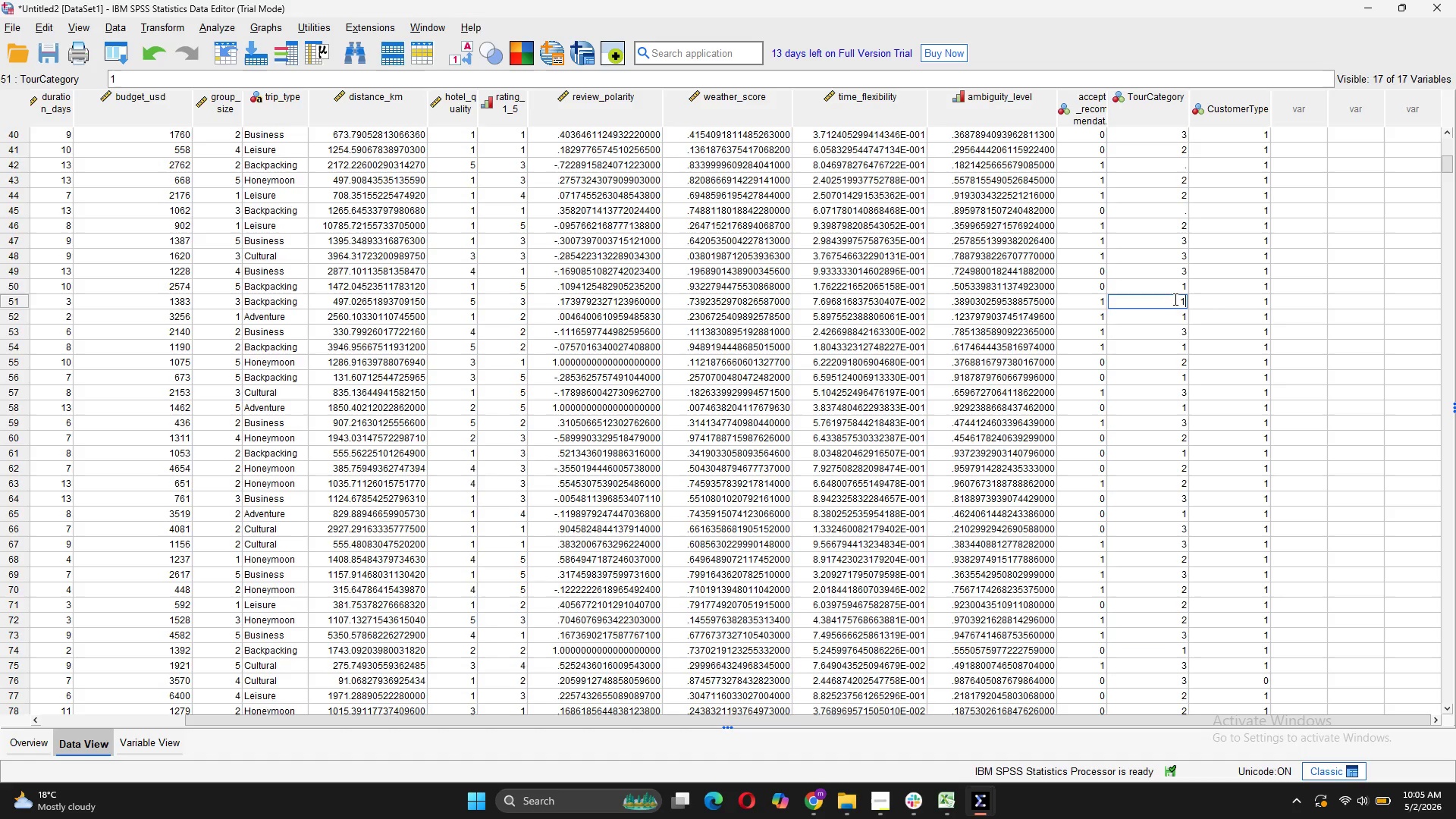 
key(1)
 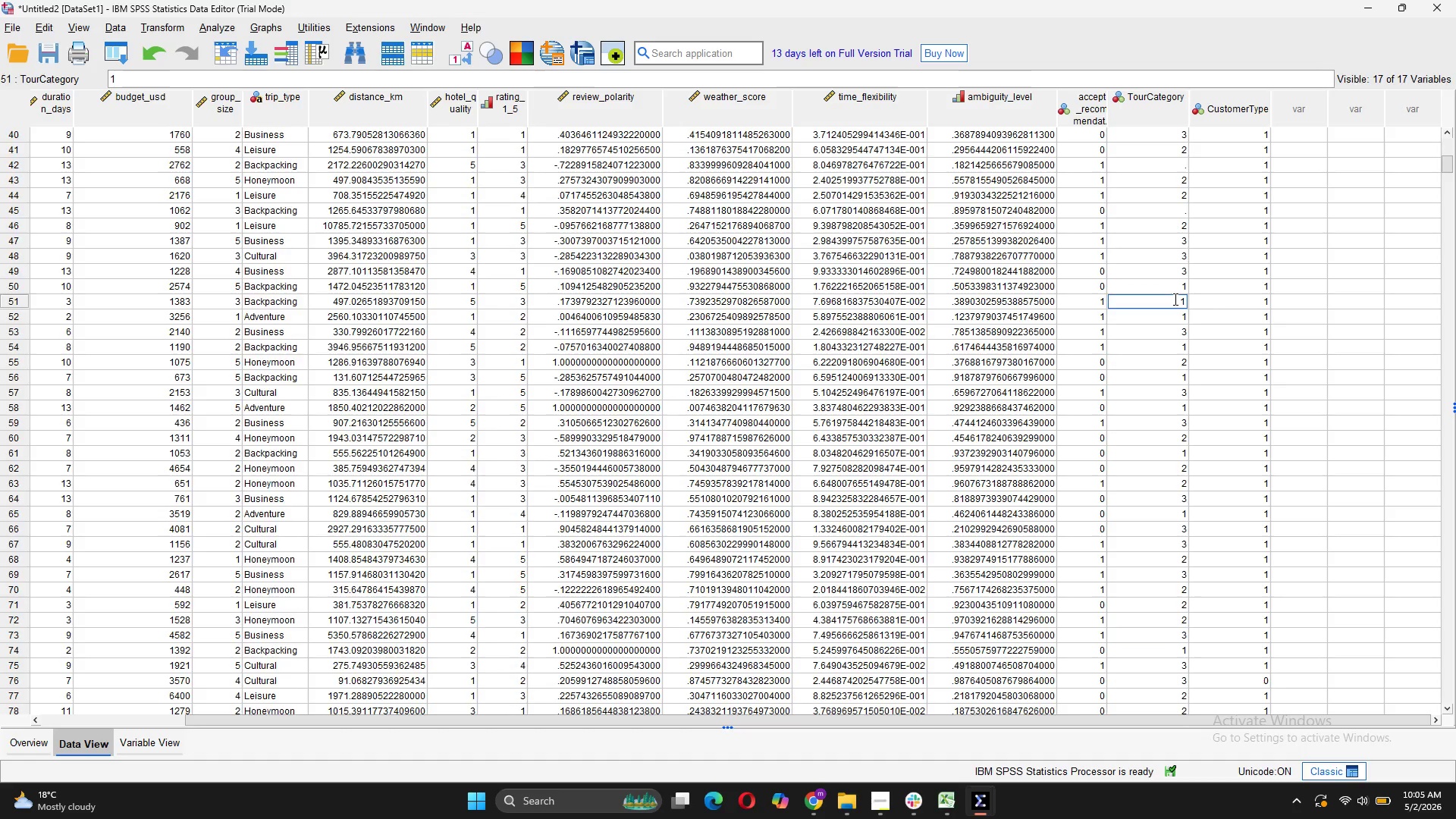 
scroll: coordinate [1174, 299], scroll_direction: up, amount: 3.0
 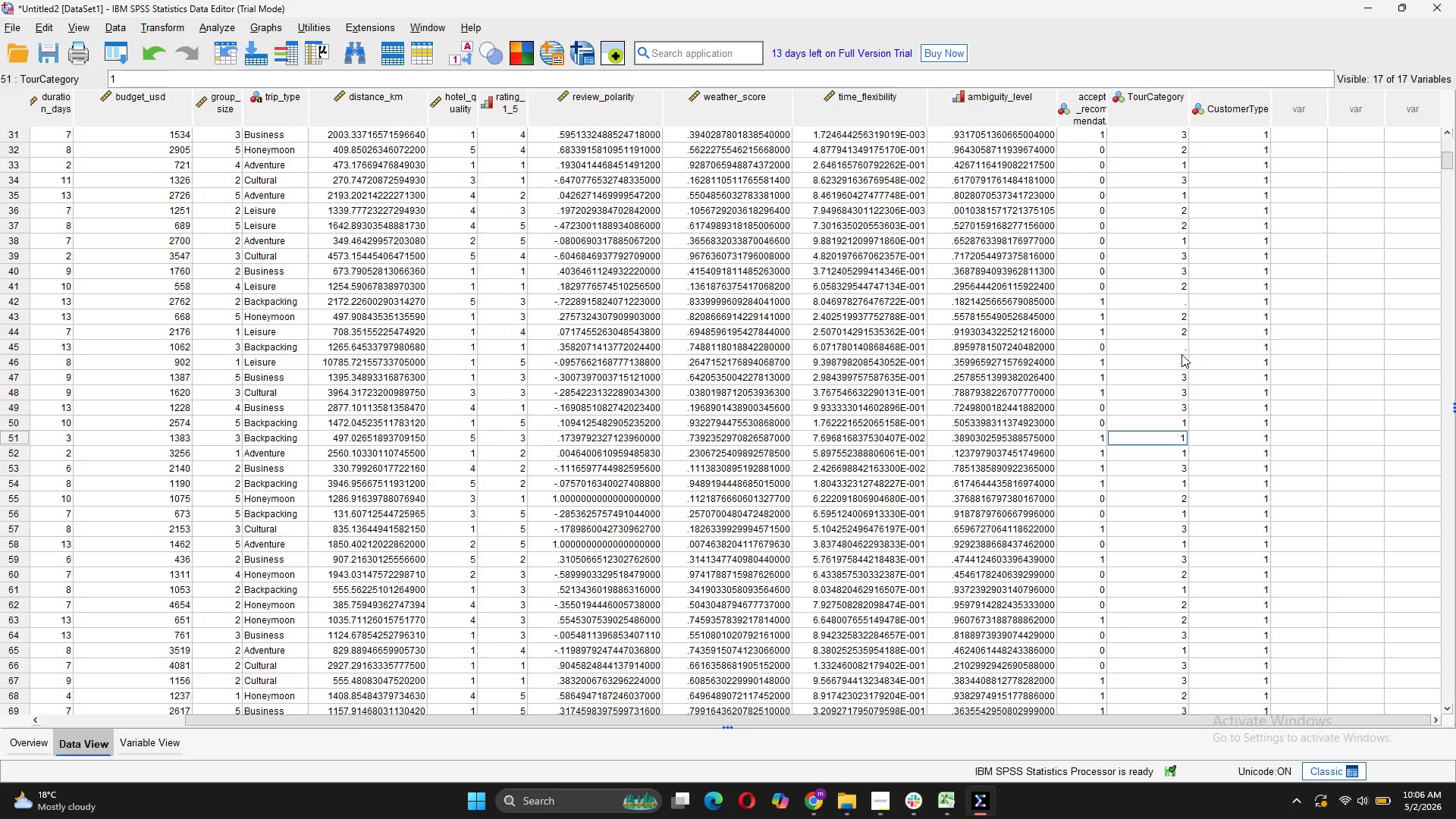 
left_click([1181, 350])
 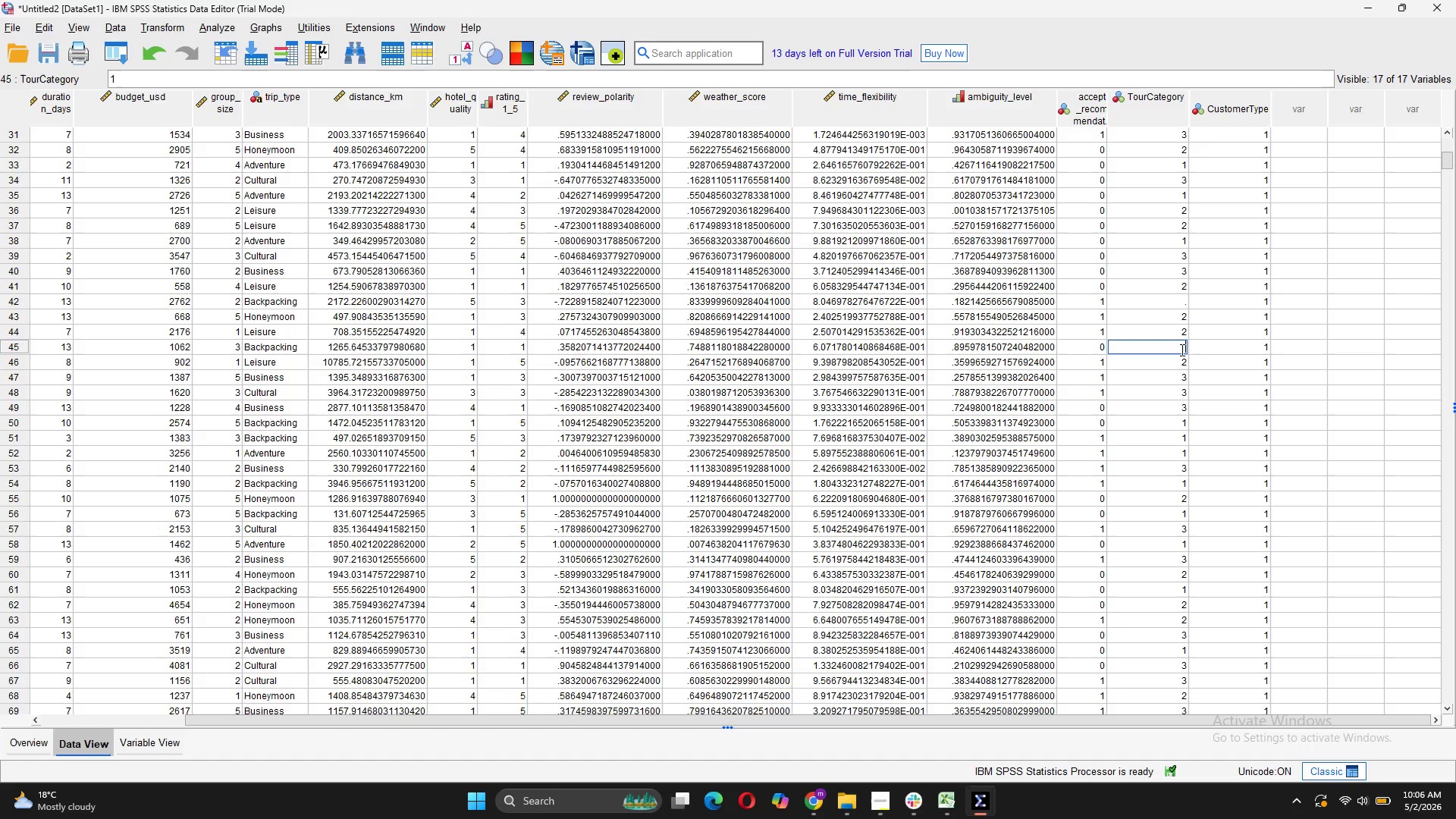 
key(1)
 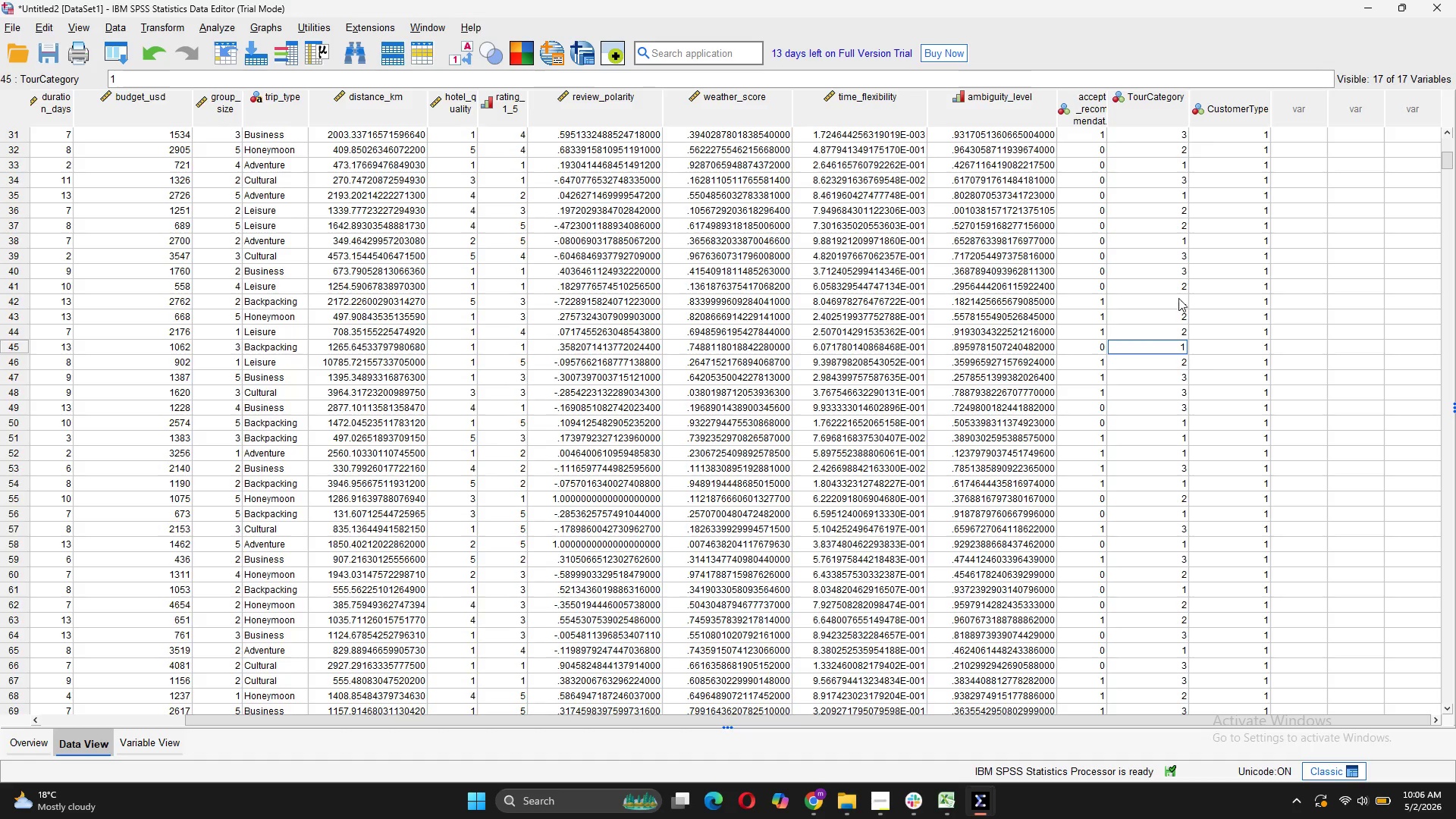 
left_click([1178, 297])
 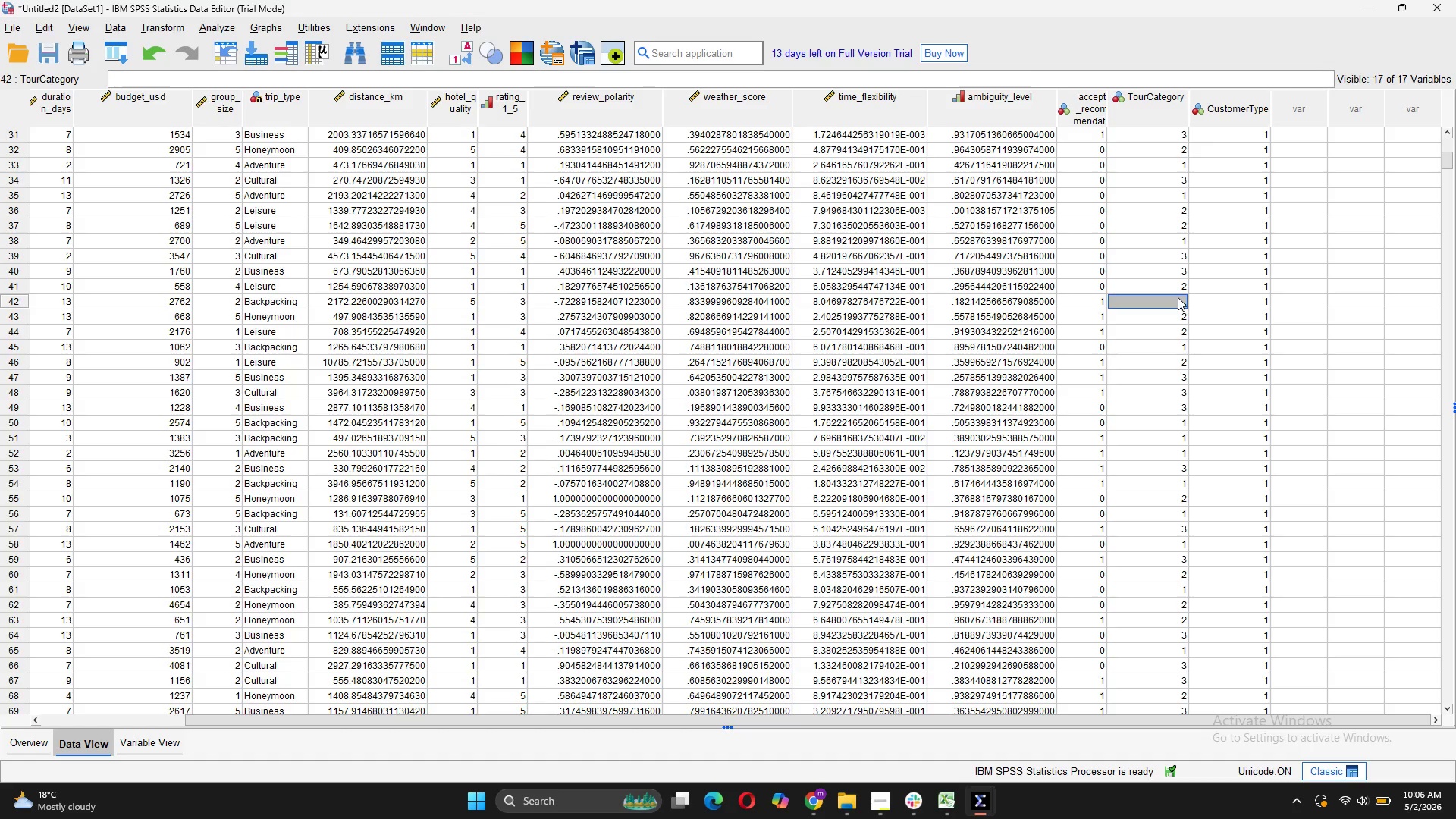 
key(1)
 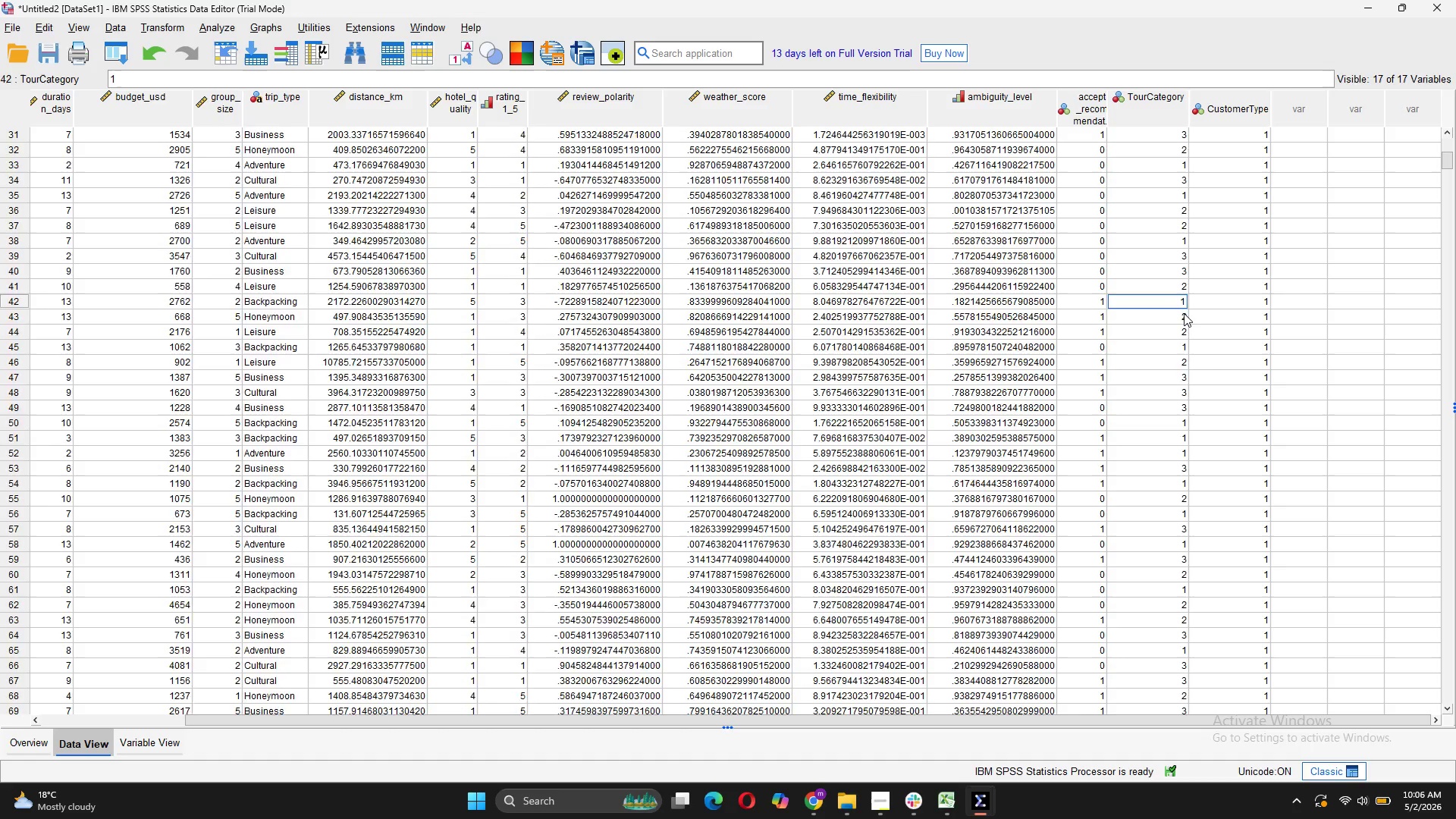 
scroll: coordinate [1184, 313], scroll_direction: up, amount: 24.0
 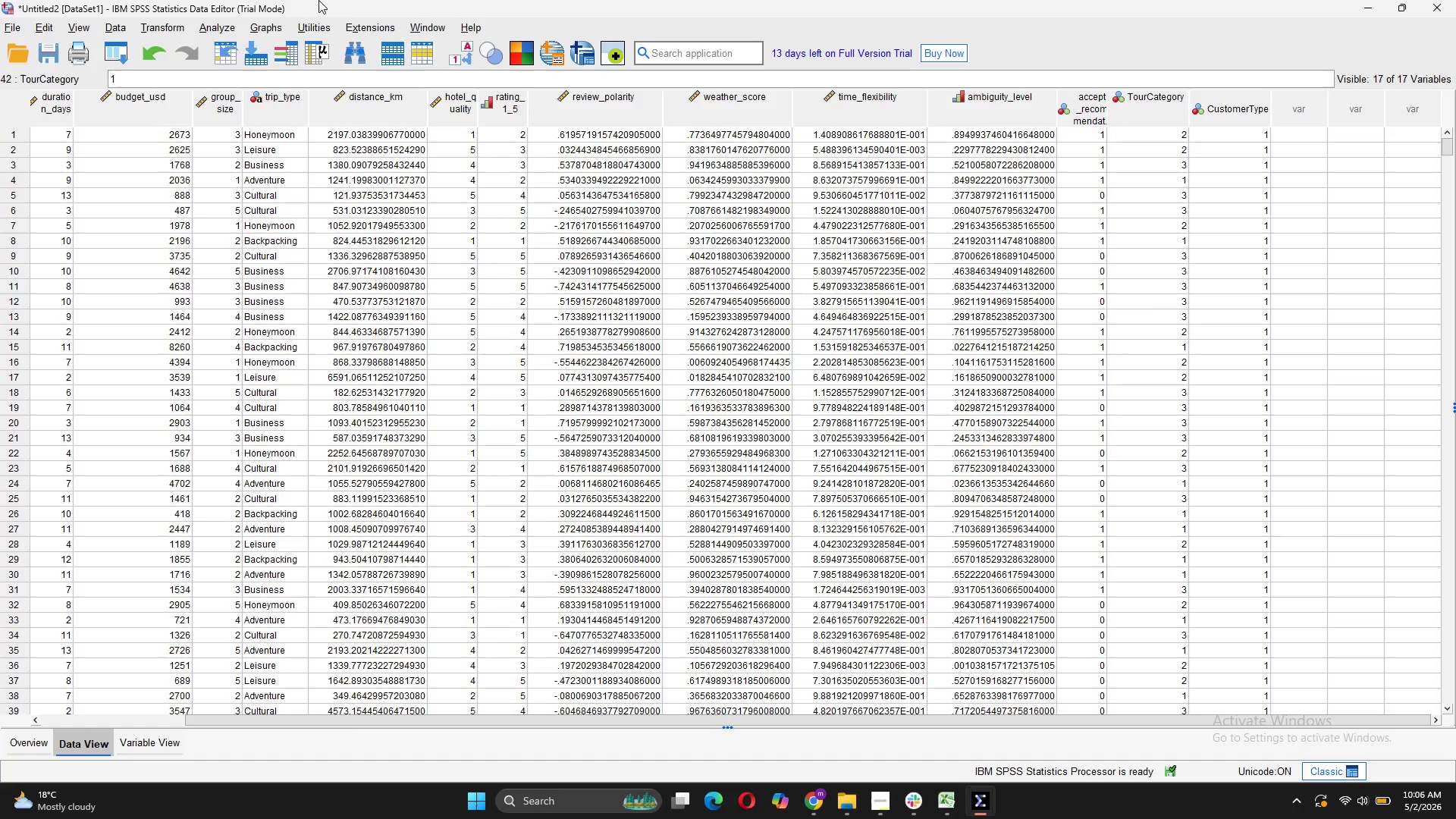 
left_click([231, 34])
 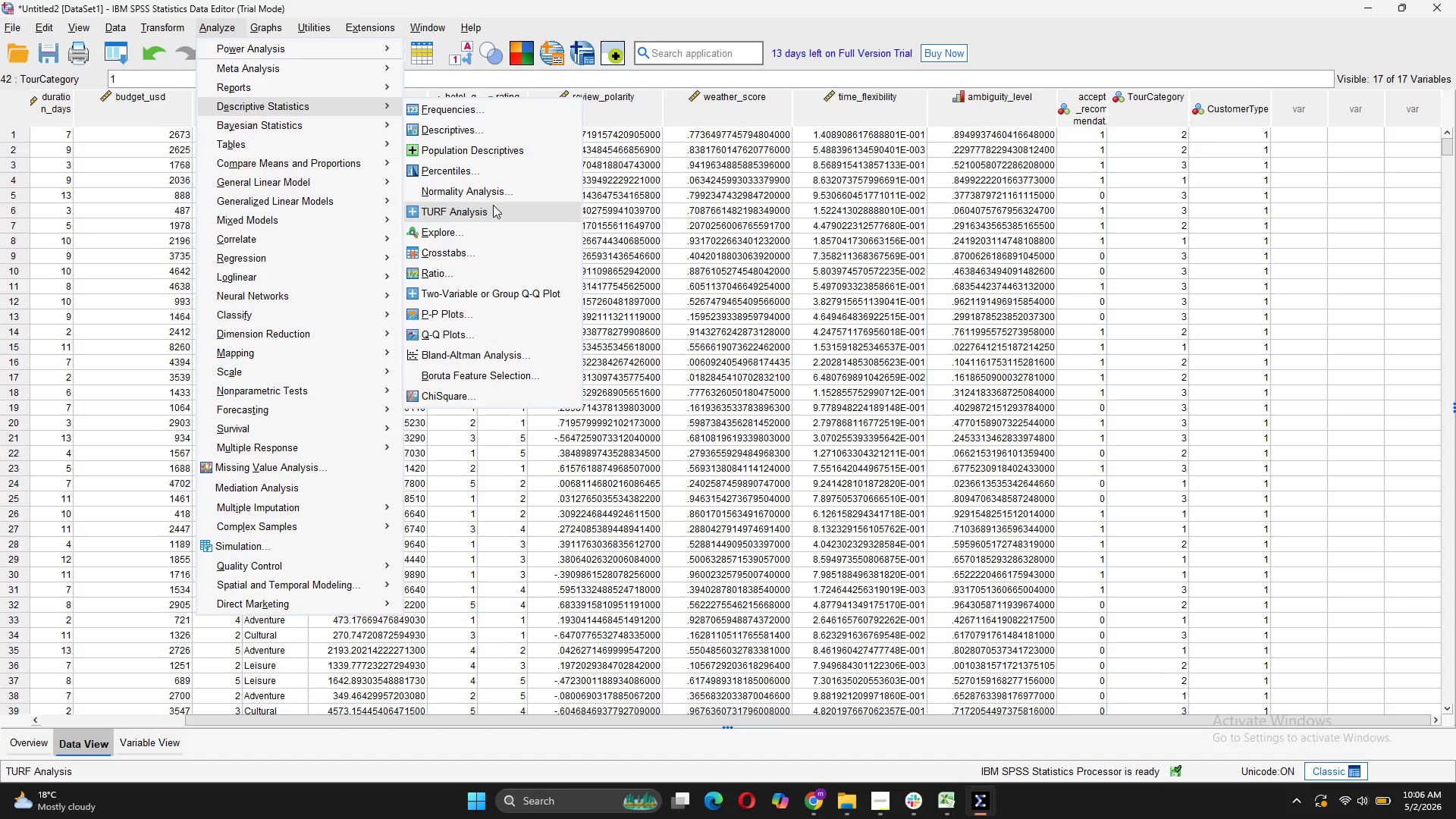 
wait(14.95)
 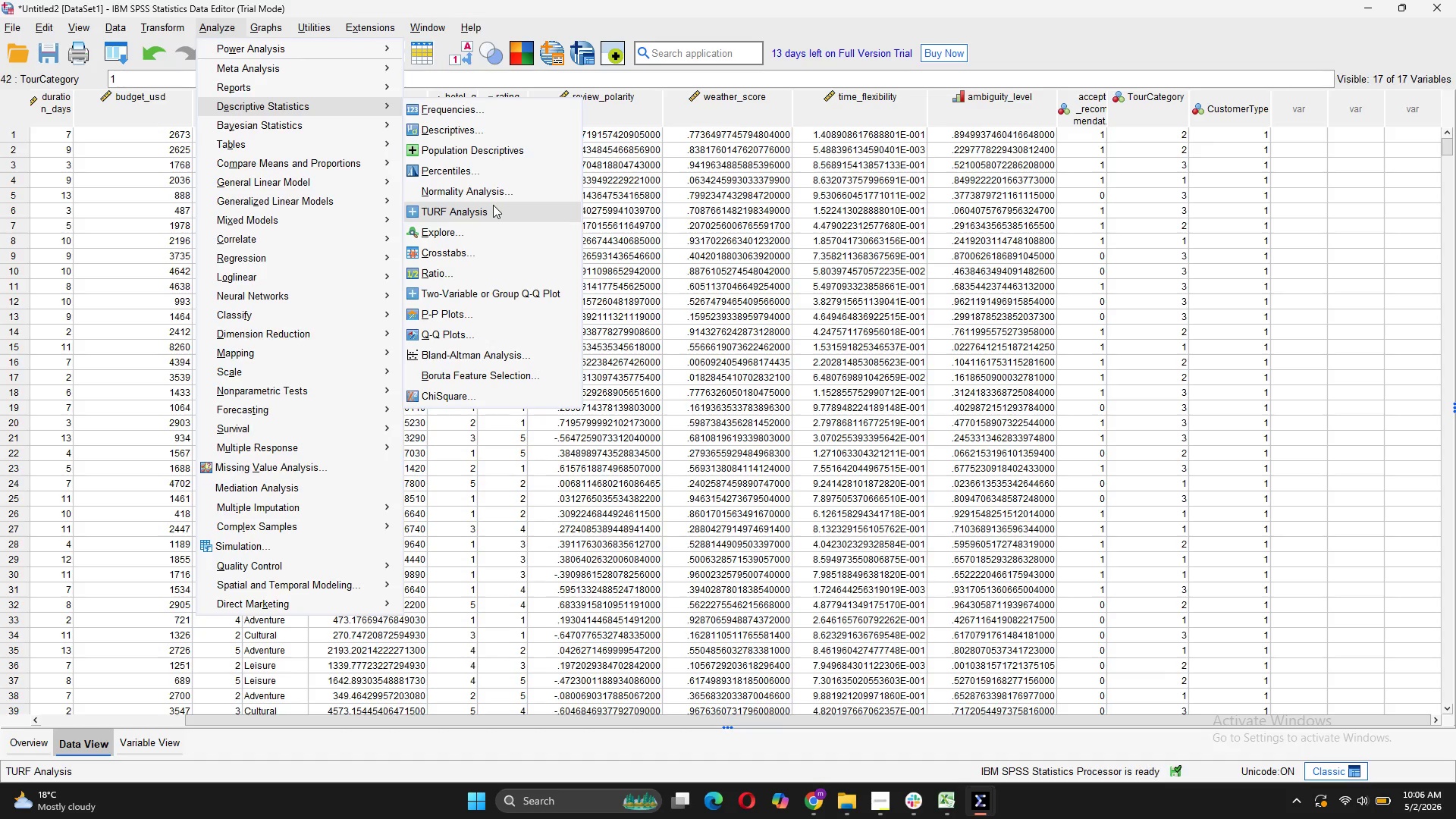 
mouse_move([382, 105])
 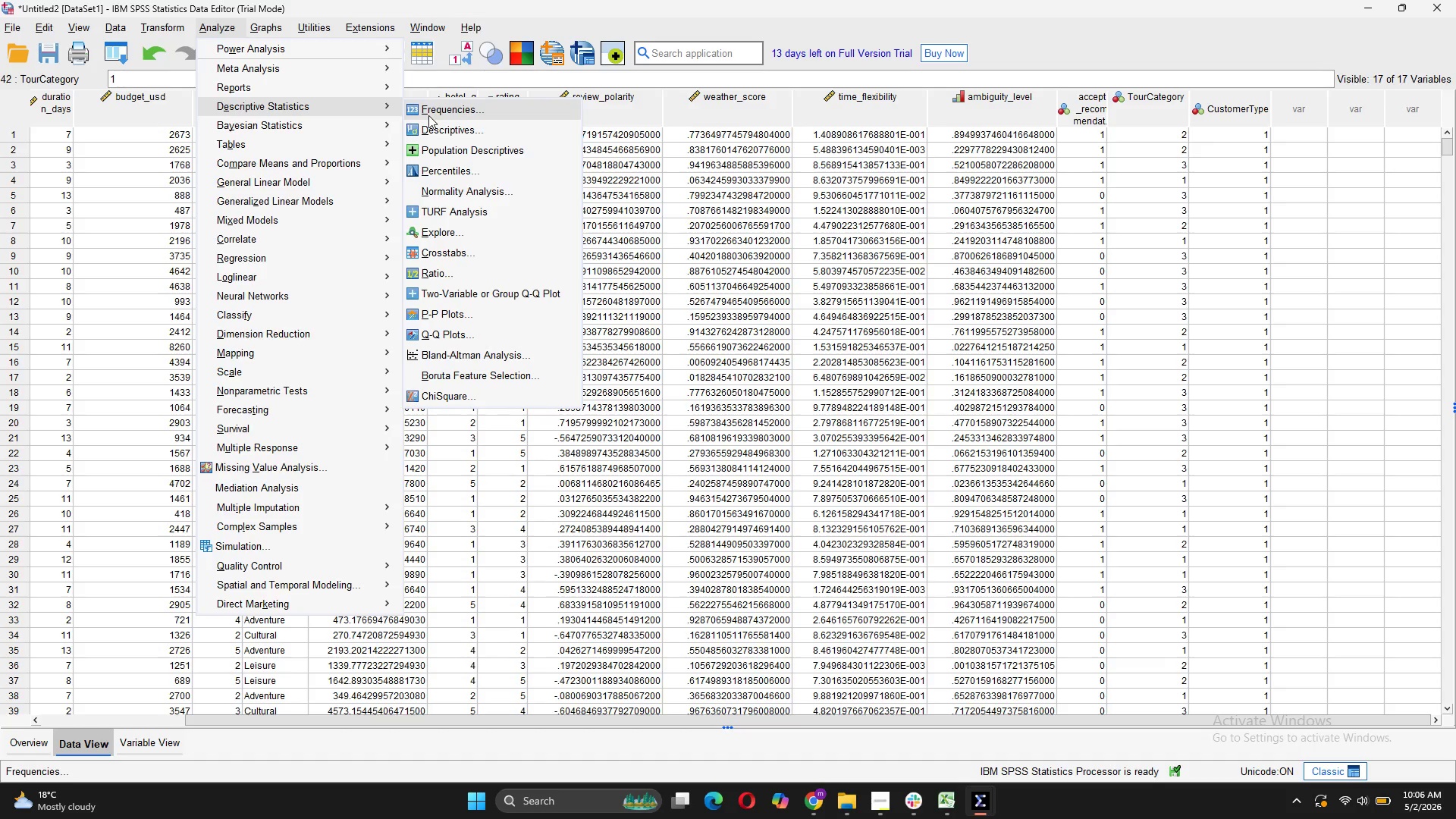 
left_click([428, 115])
 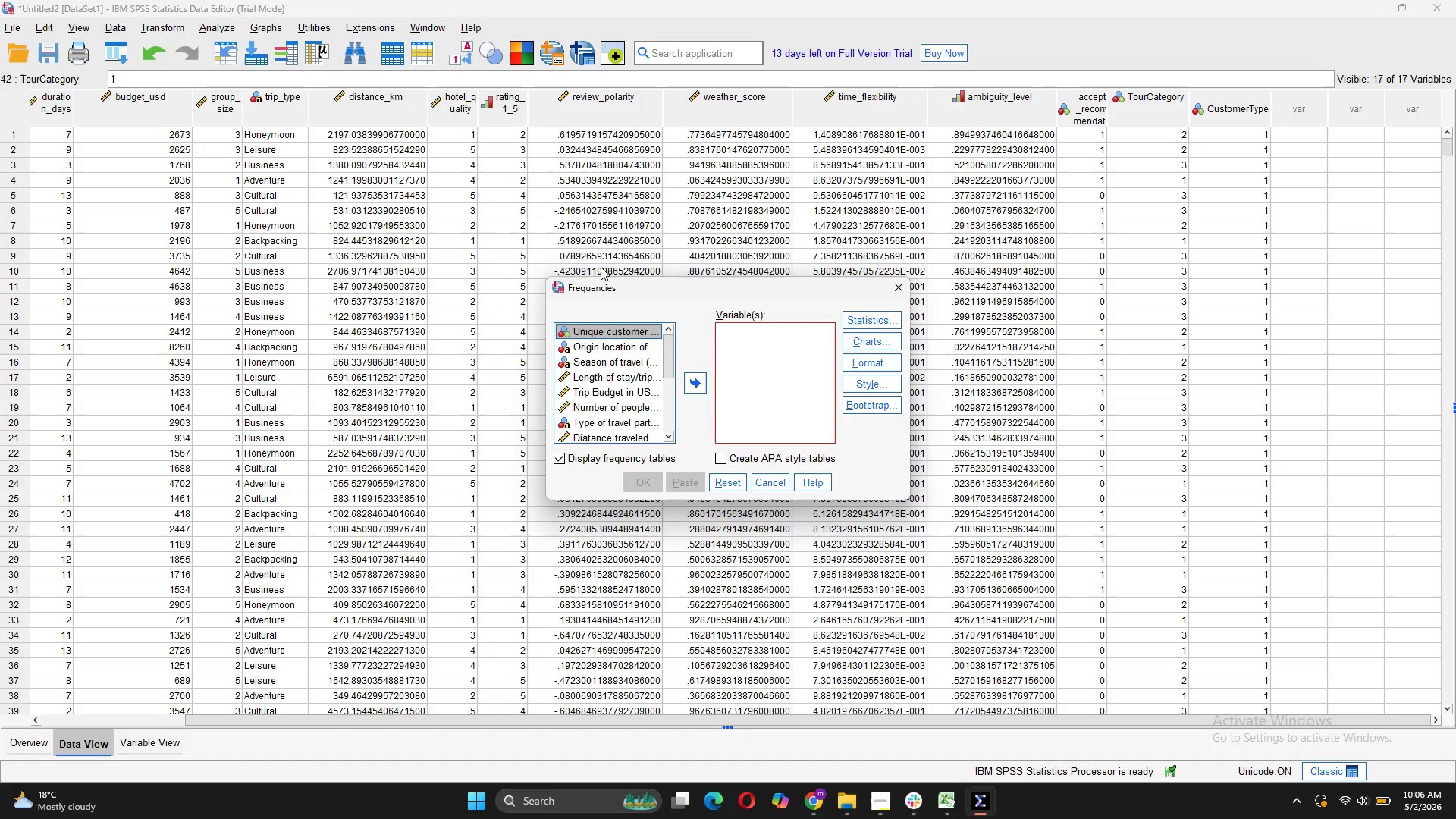 
mouse_move([632, 346])
 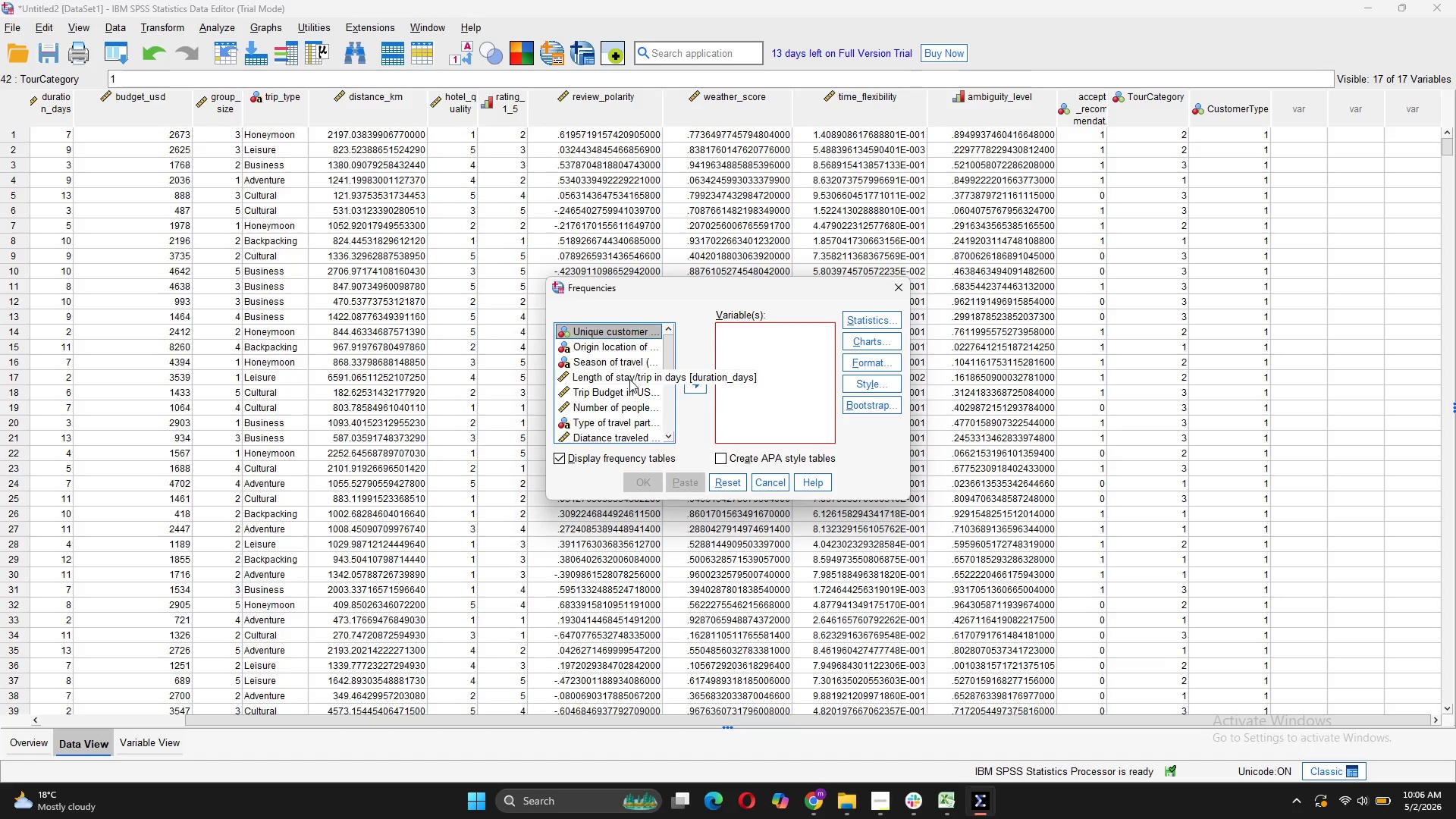 
wait(8.45)
 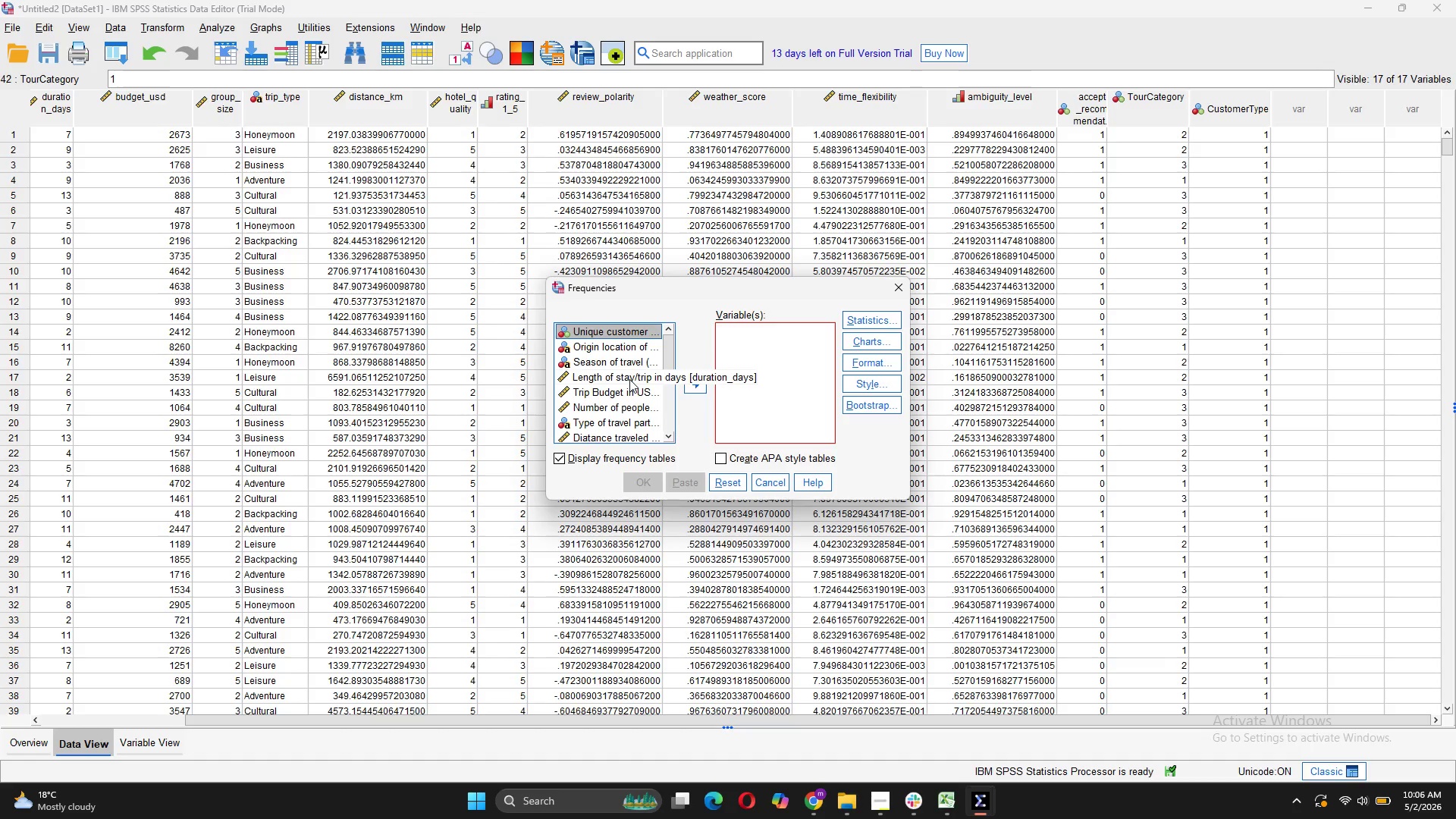 
scroll: coordinate [632, 431], scroll_direction: none, amount: 0.0
 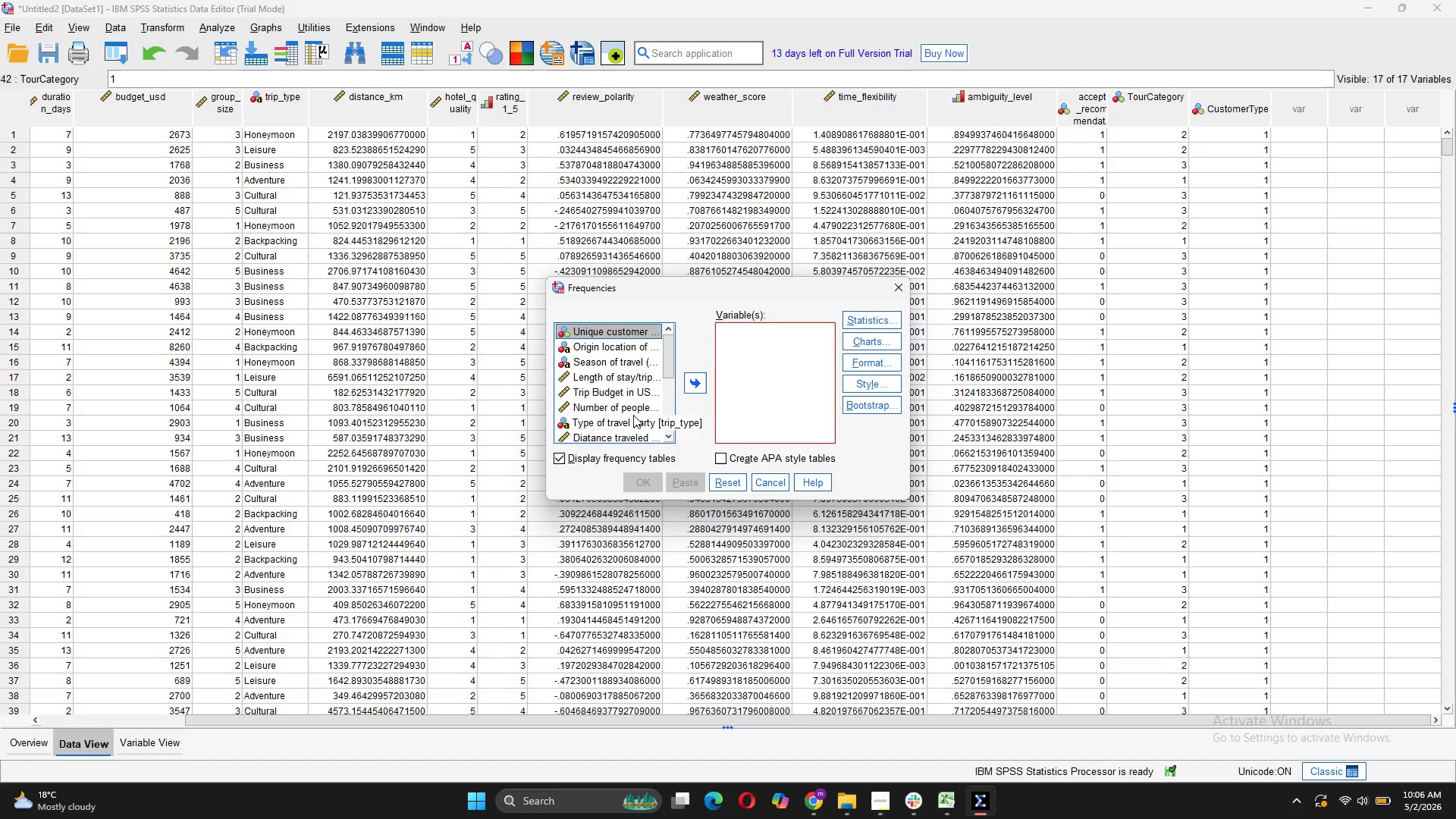 
mouse_move([633, 394])
 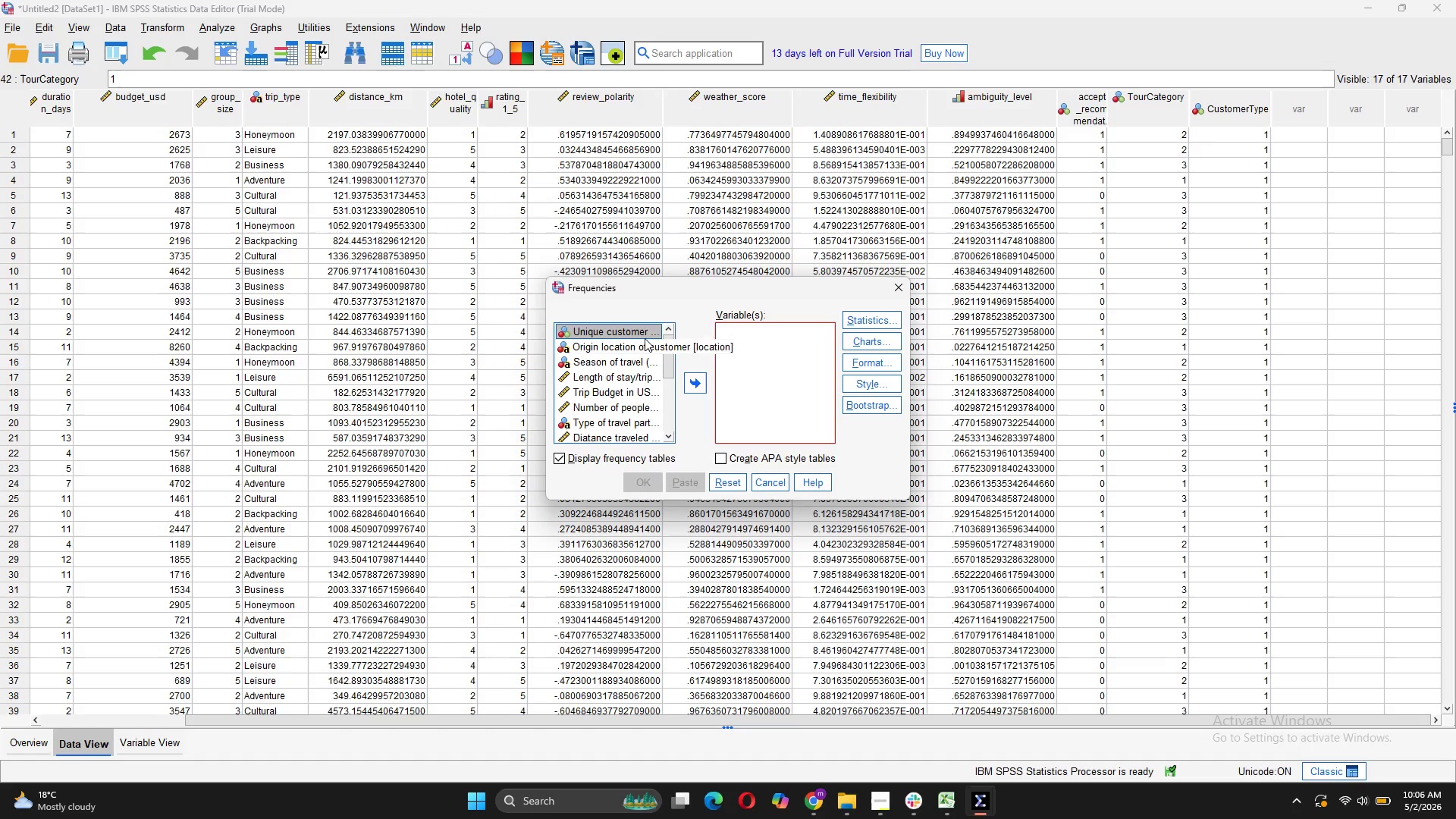 
mouse_move([645, 360])
 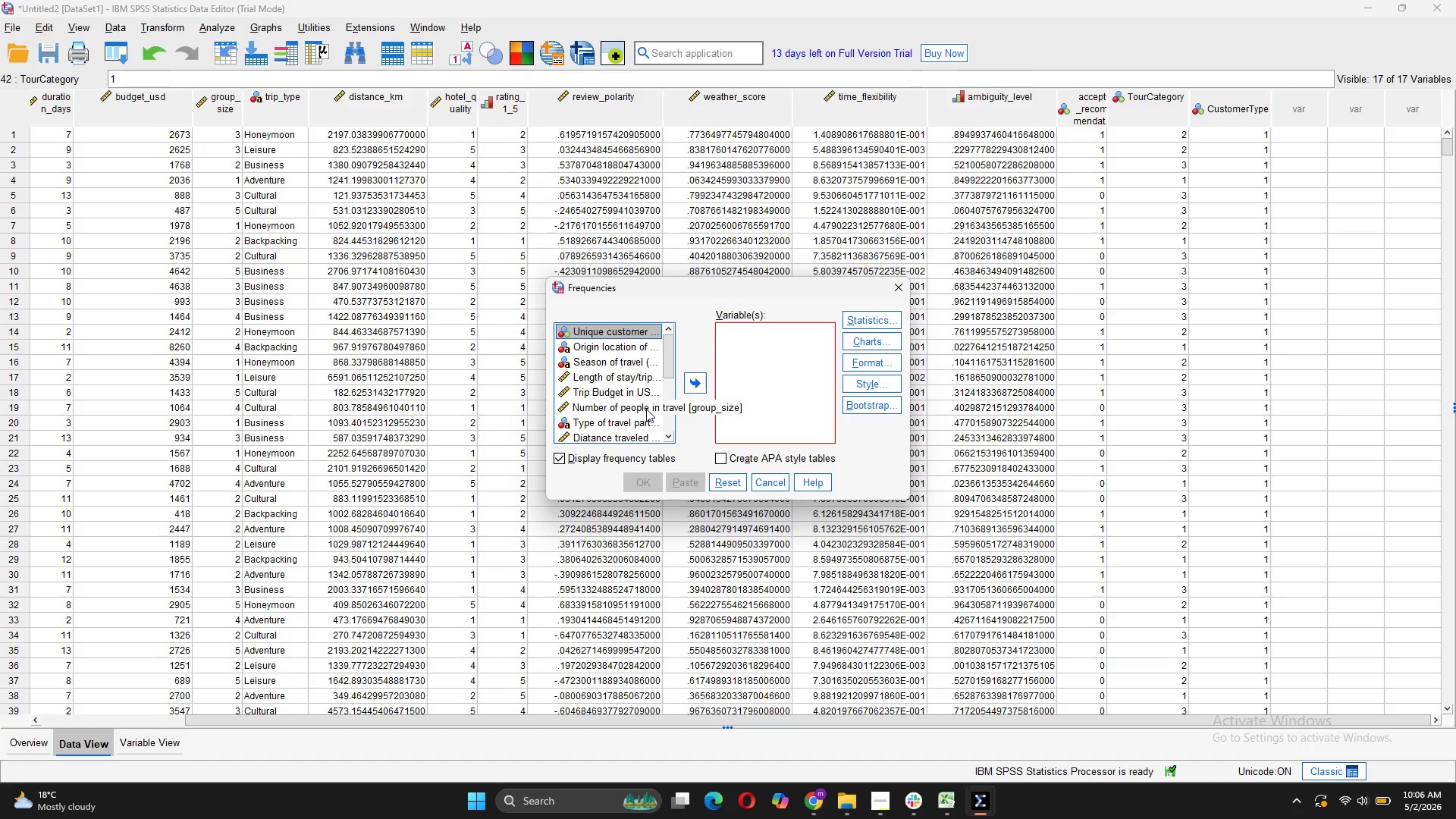 
left_click([646, 409])
 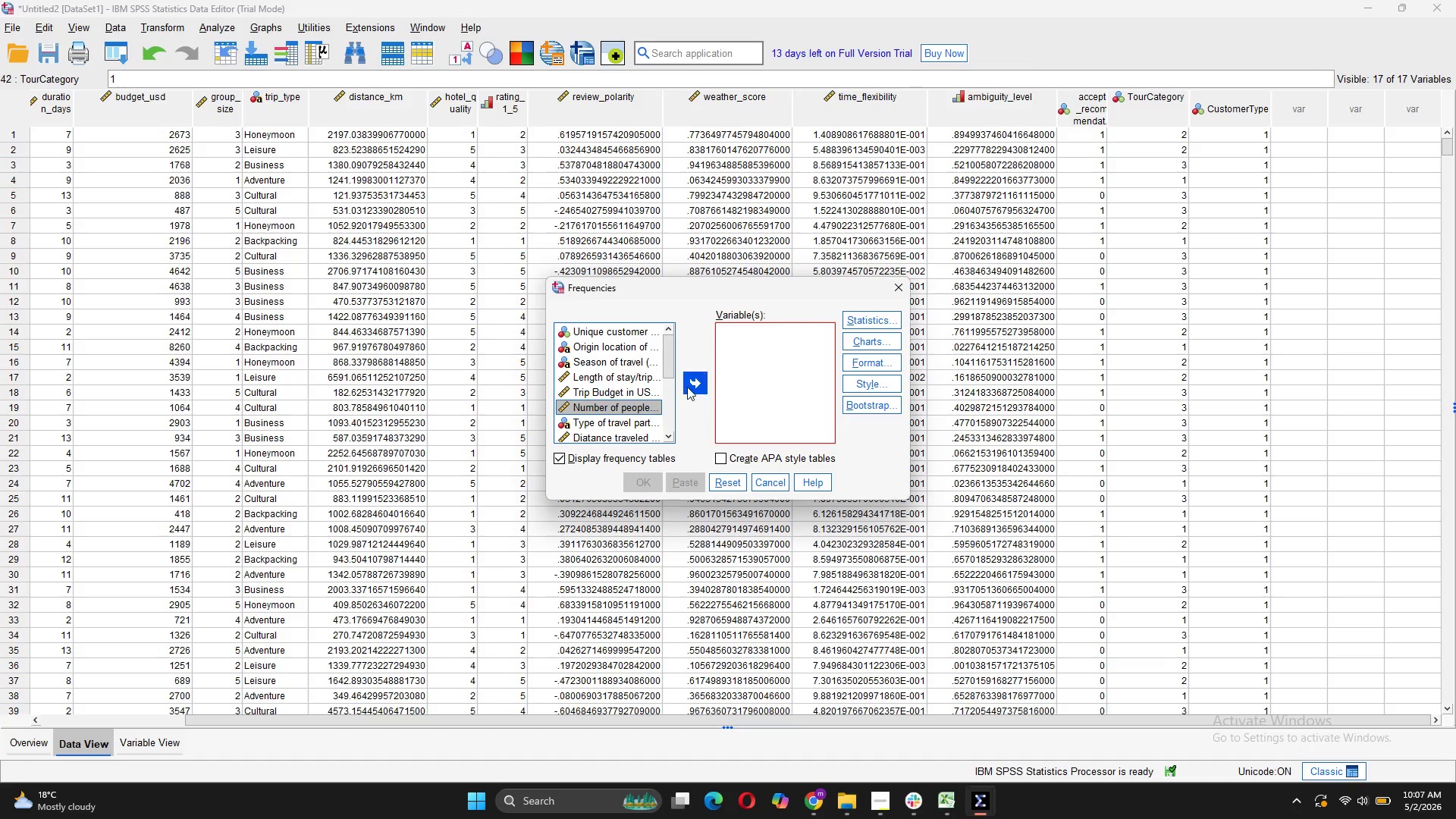 
left_click([687, 387])
 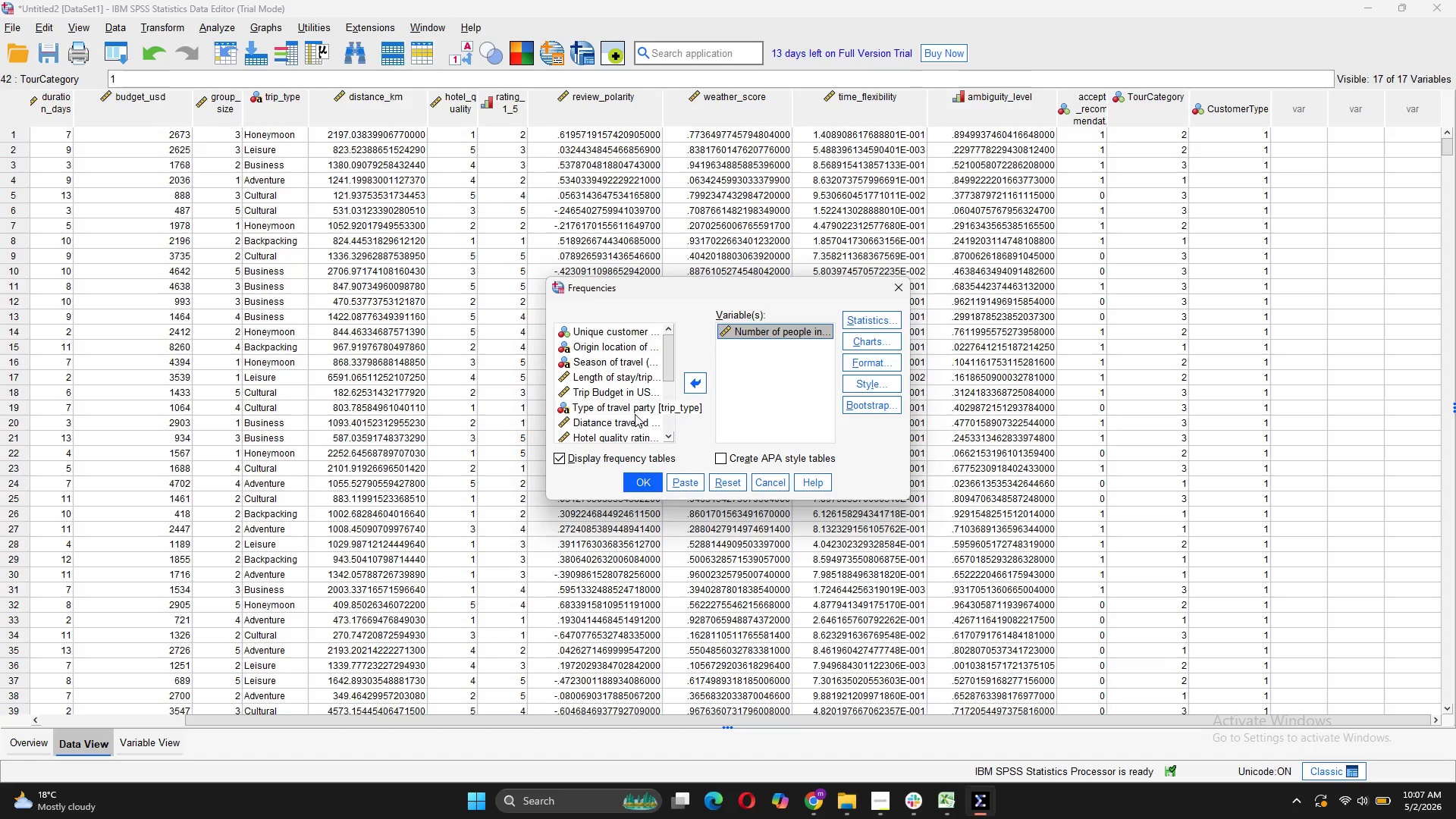 
wait(6.34)
 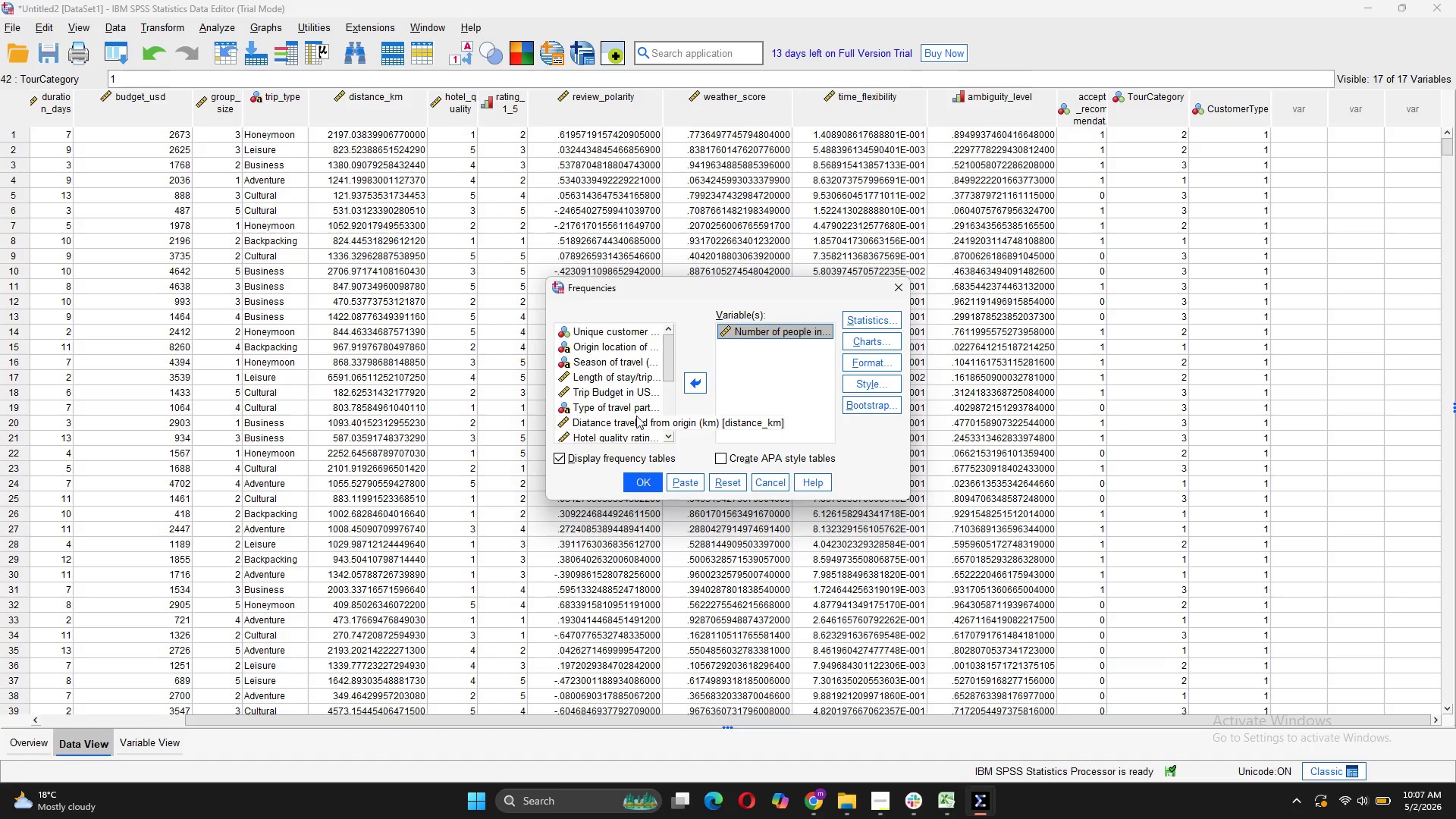 
left_click([634, 378])
 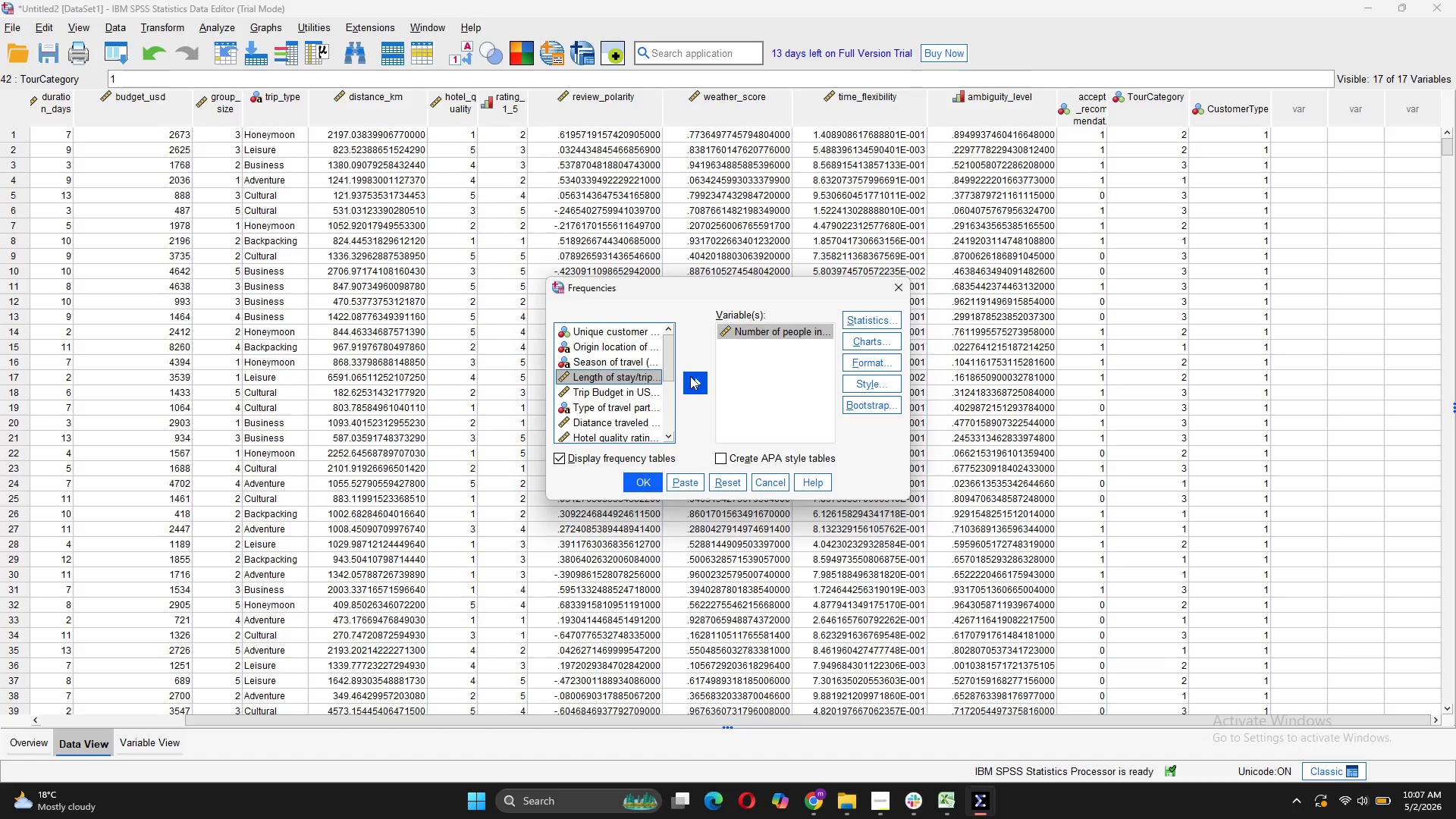 
left_click([690, 376])
 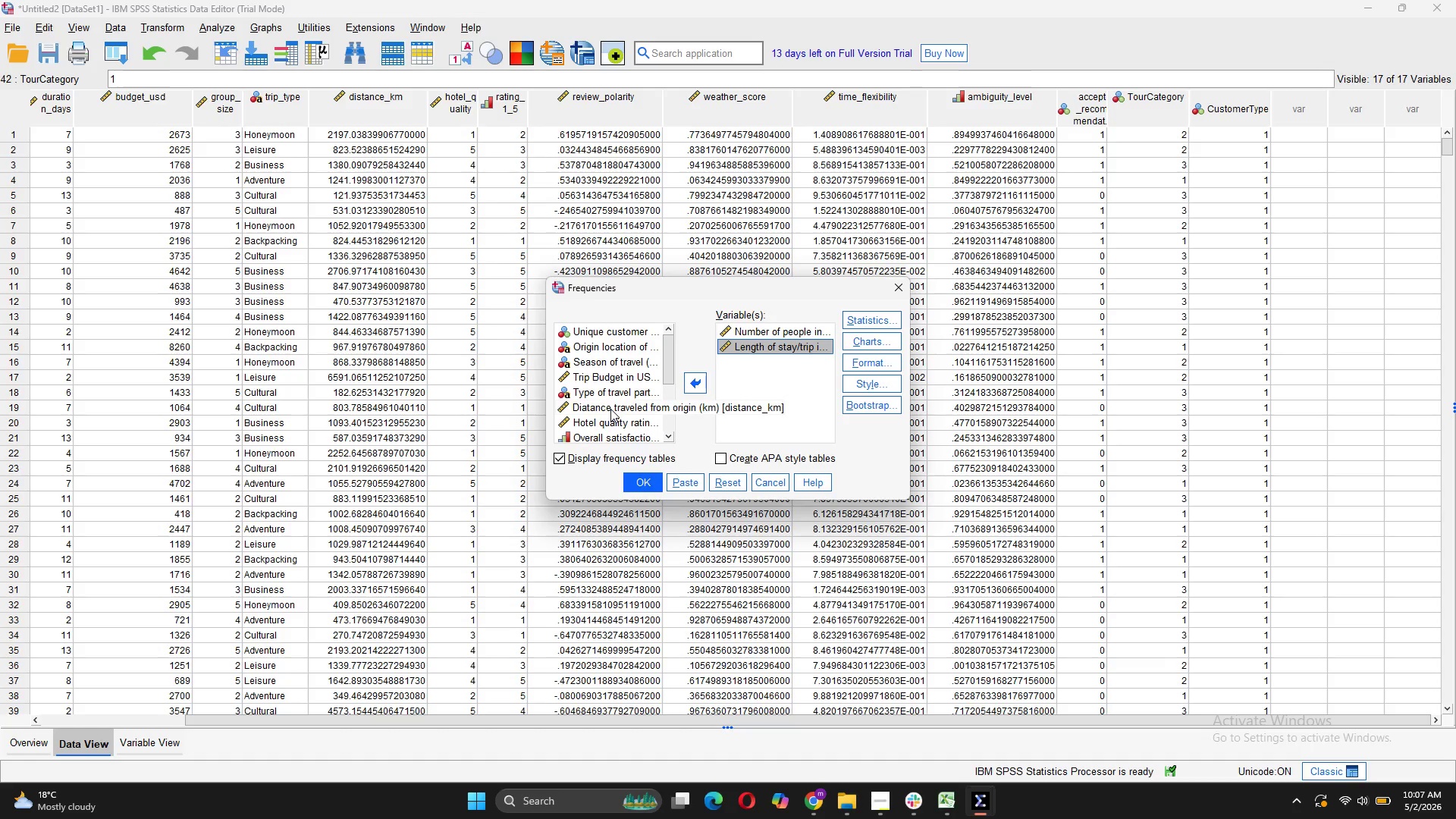 
wait(7.31)
 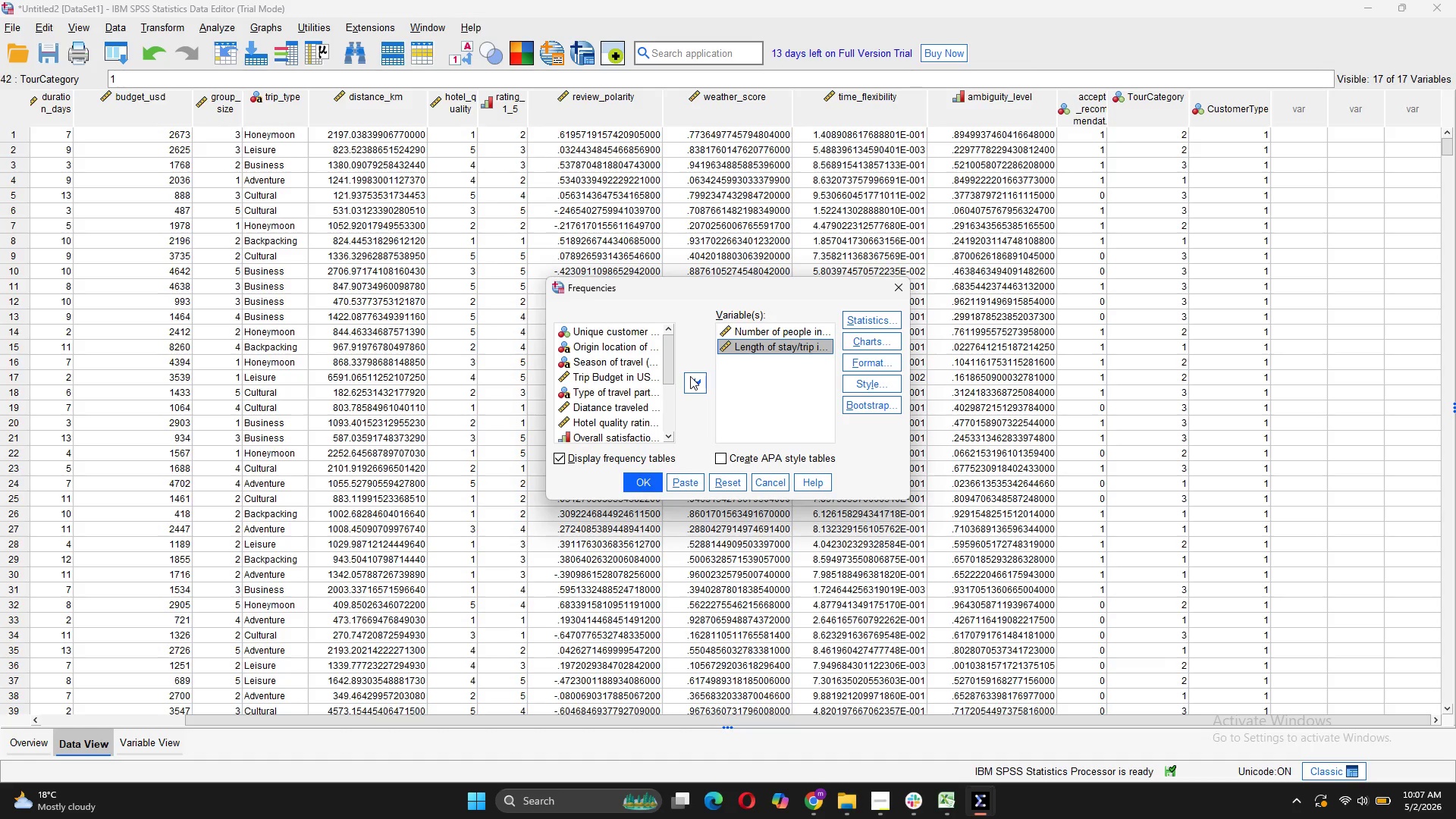 
scroll: coordinate [607, 433], scroll_direction: down, amount: 4.0
 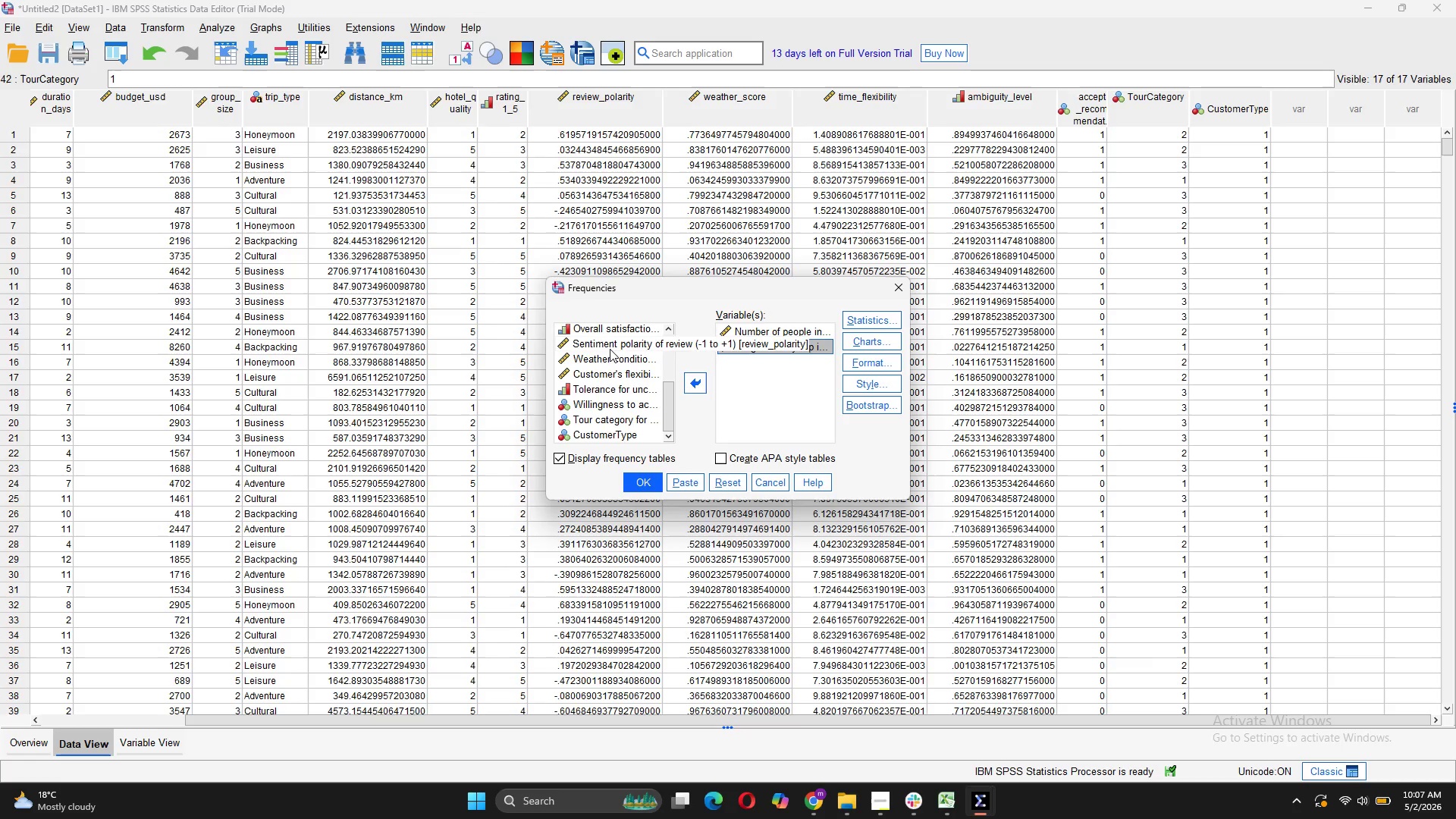 
wait(7.26)
 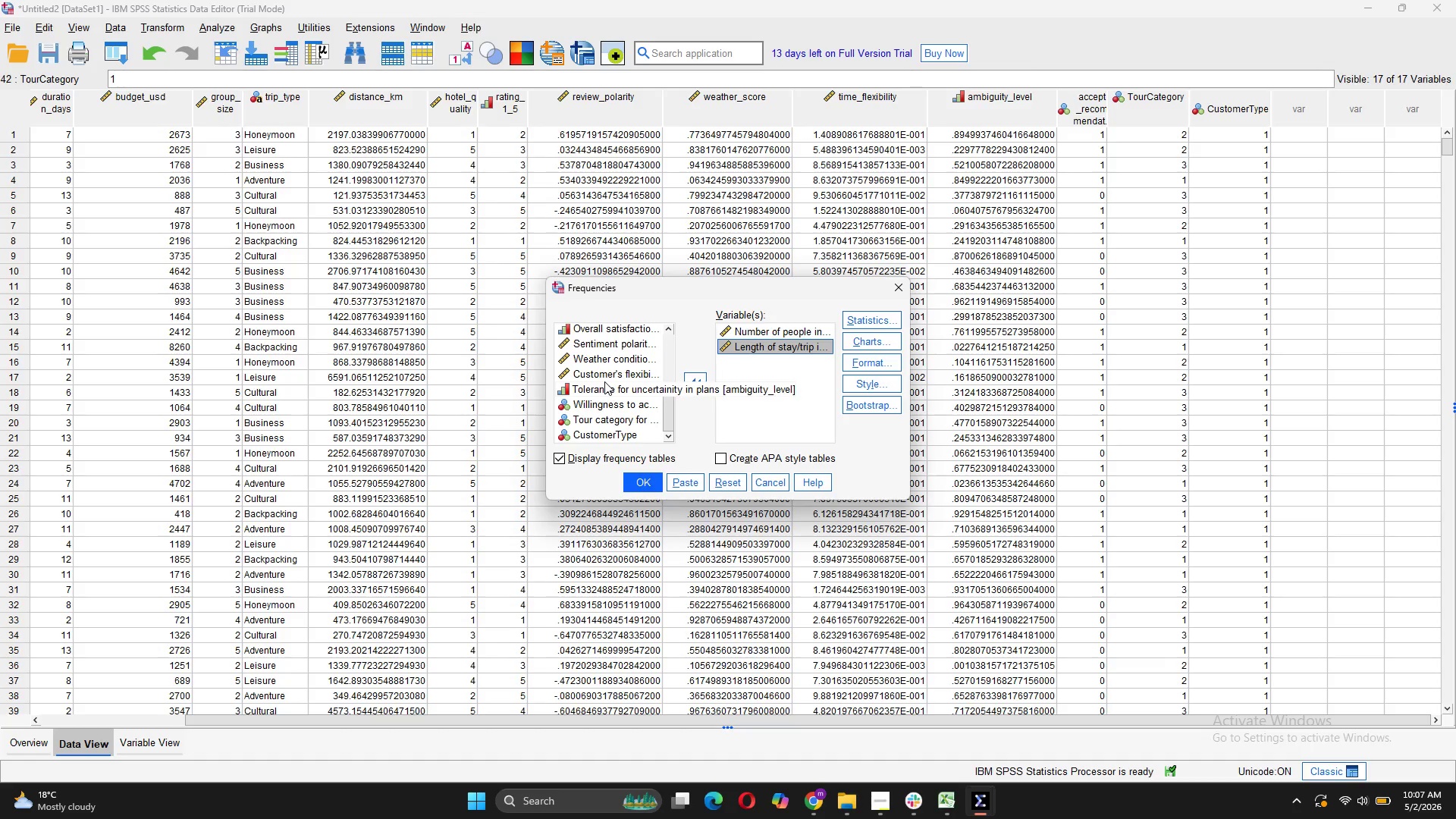 
left_click([608, 333])
 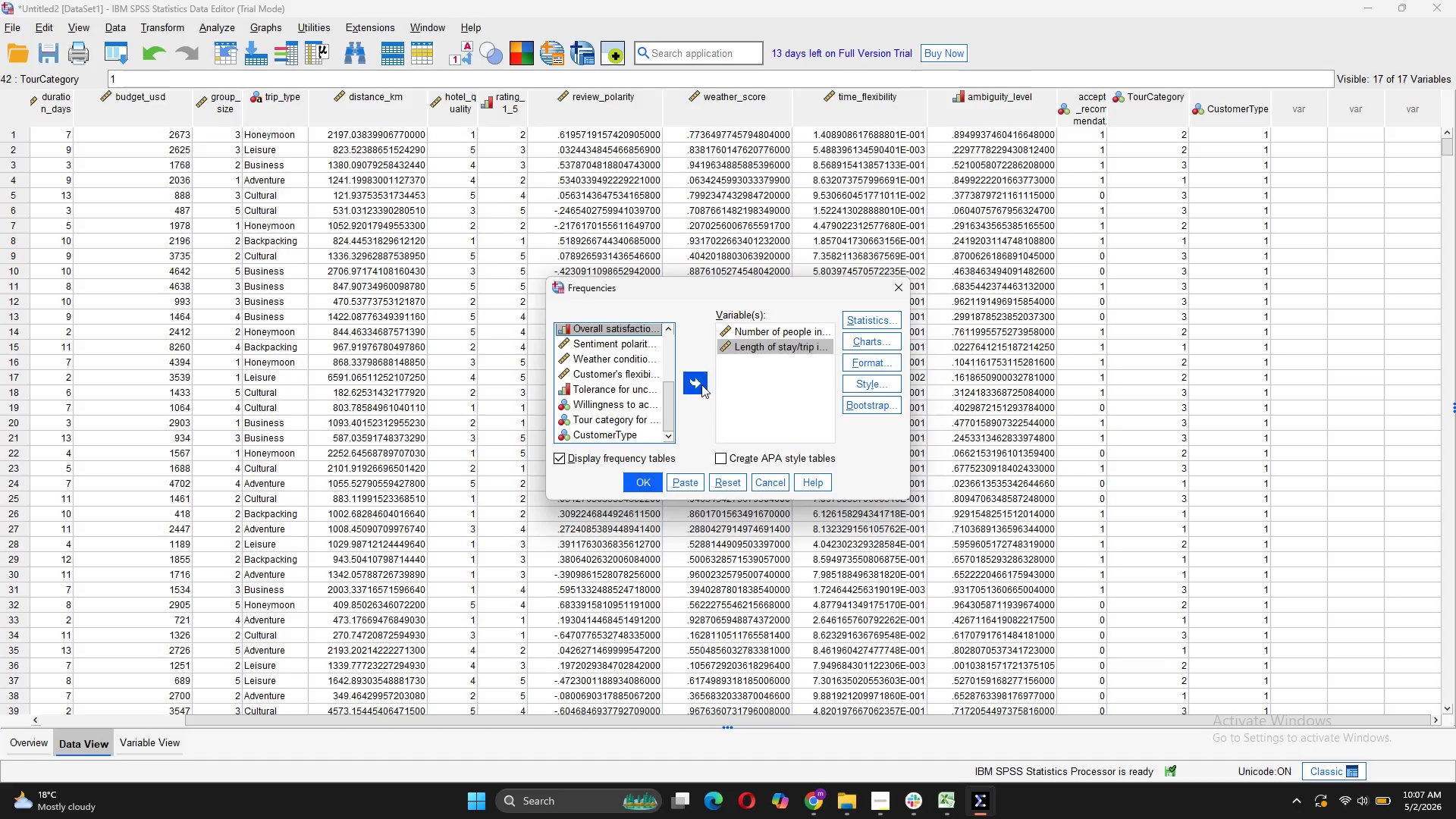 
left_click([698, 384])
 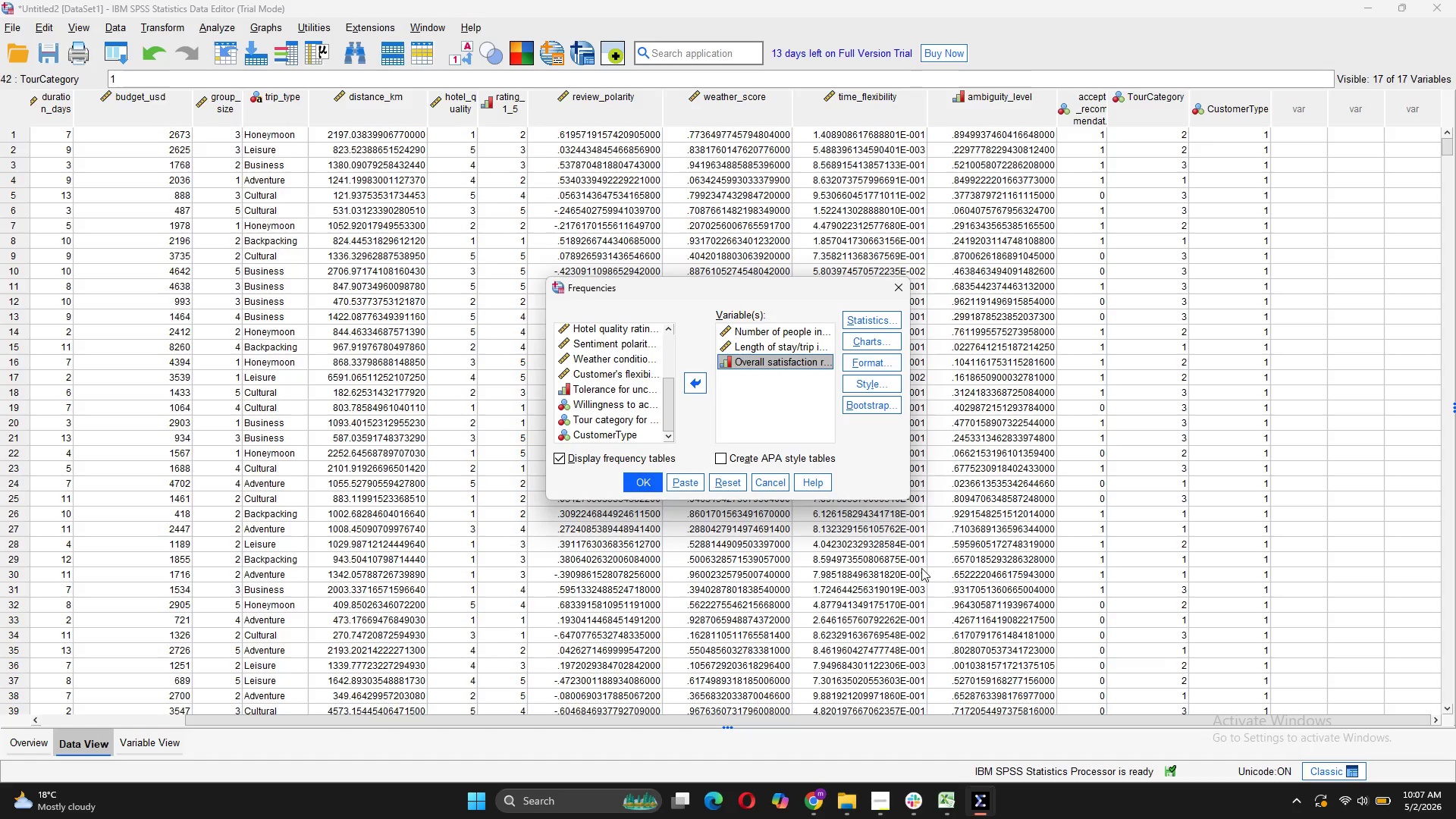 
wait(22.16)
 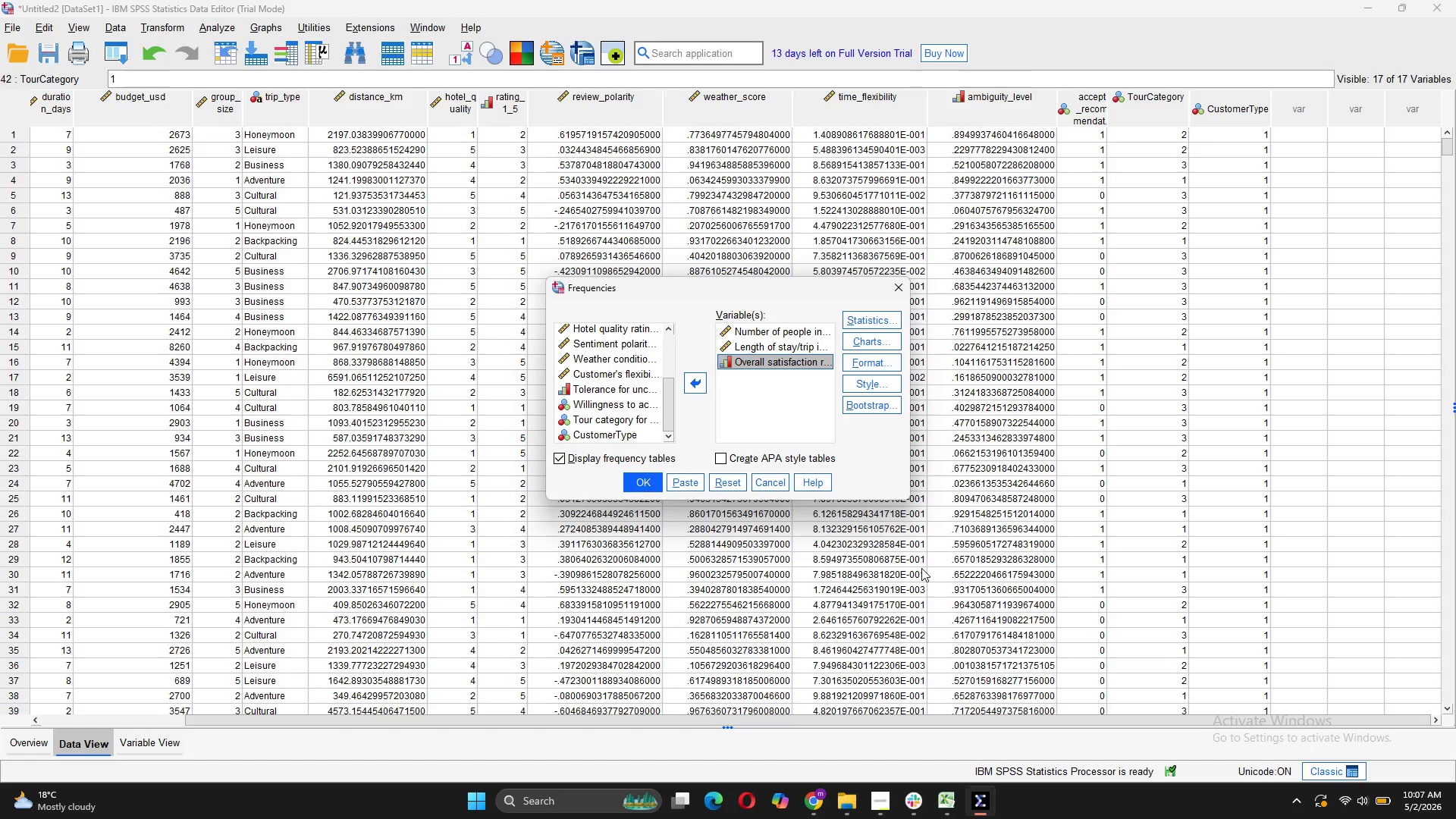 
scroll: coordinate [619, 406], scroll_direction: up, amount: 3.0
 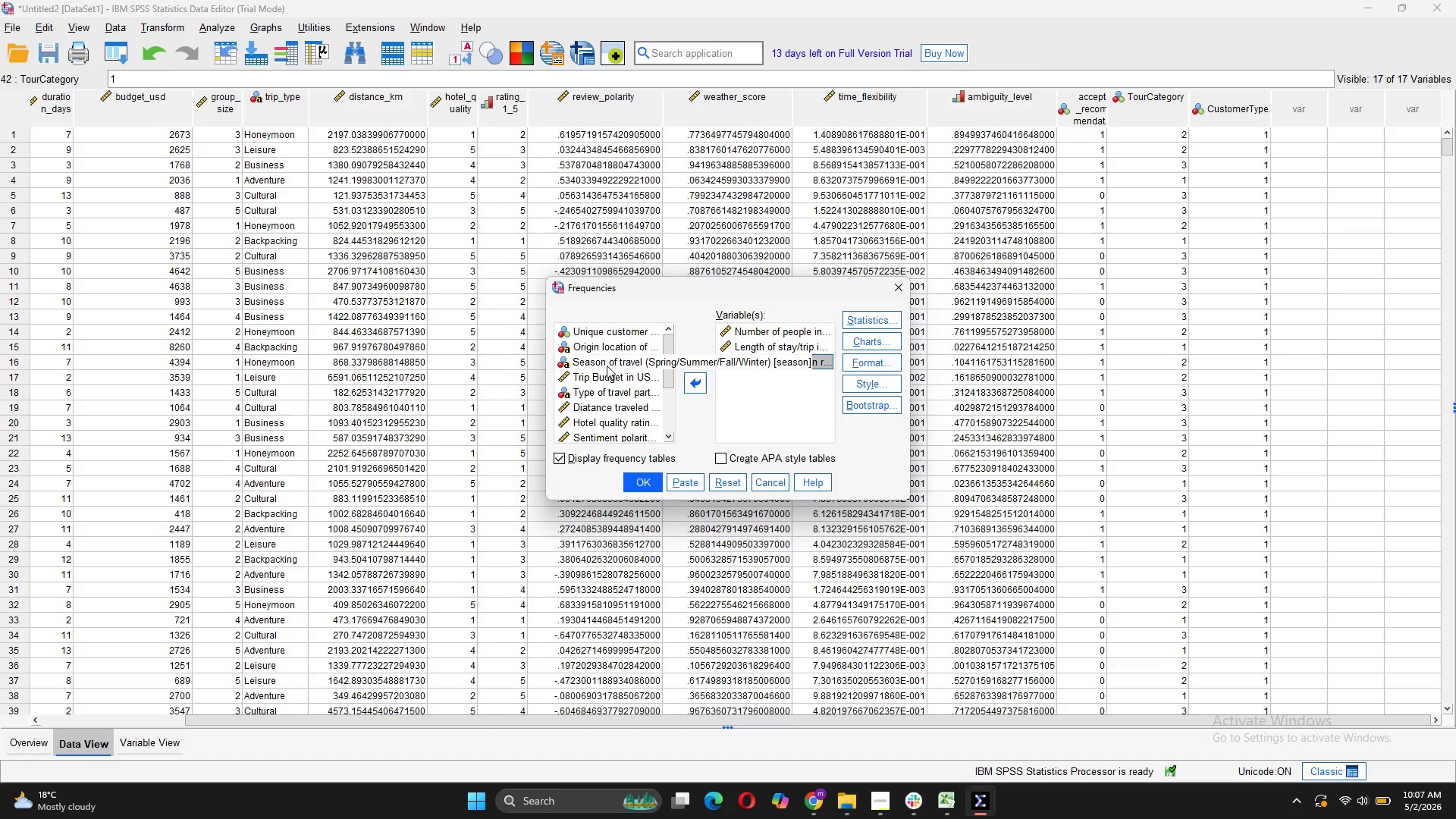 
wait(8.51)
 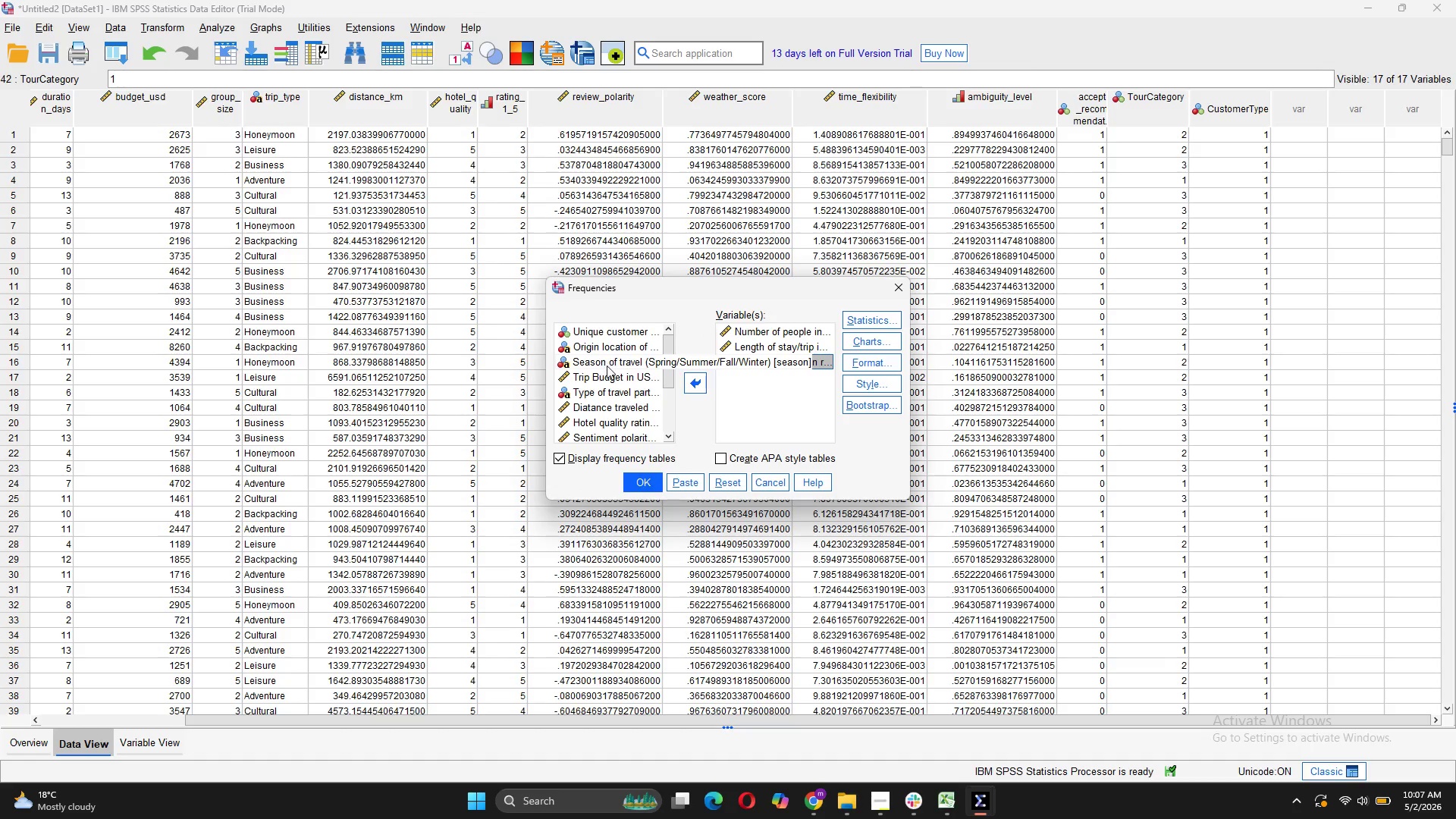 
scroll: coordinate [616, 435], scroll_direction: down, amount: 1.0
 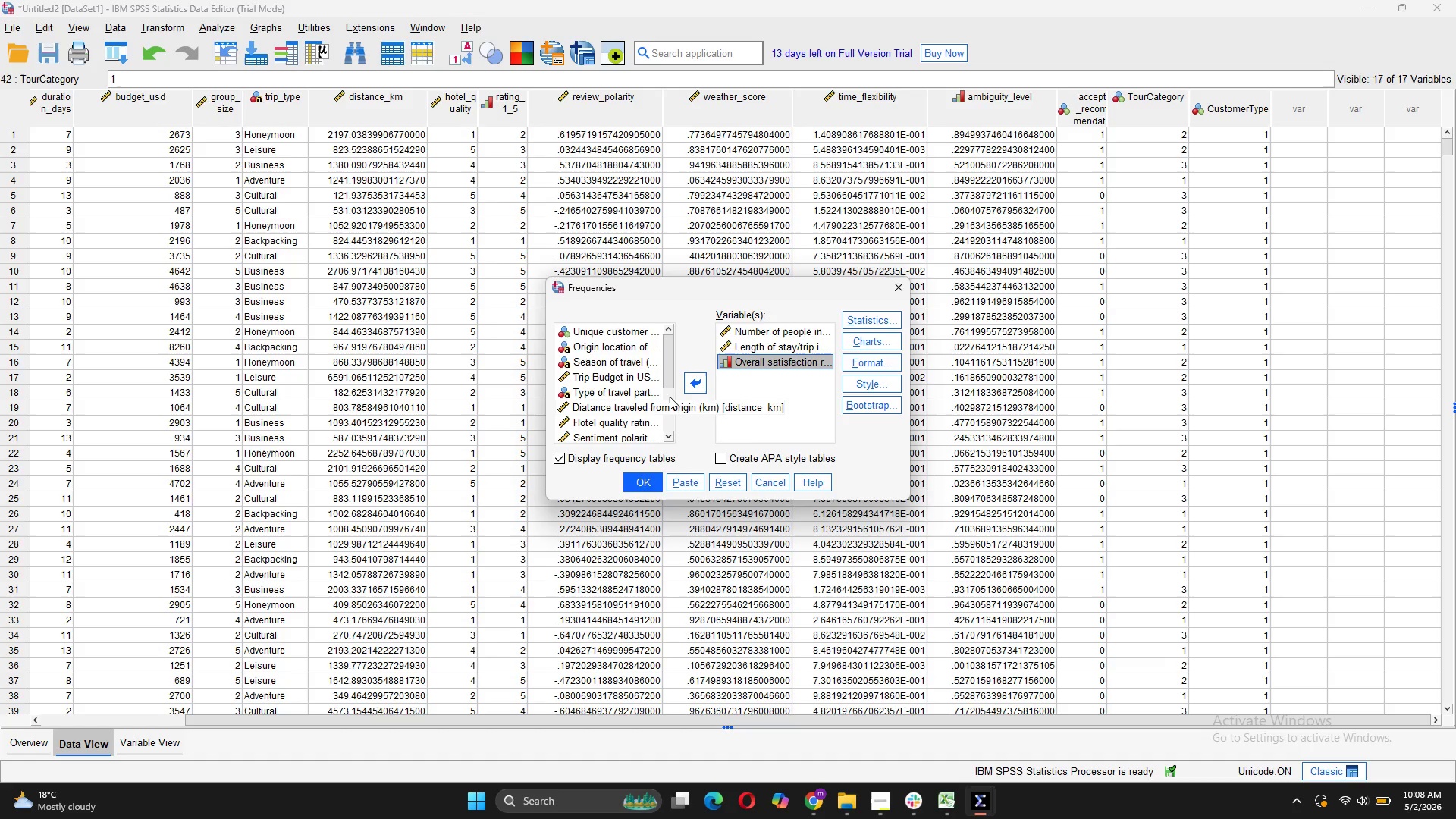 
left_click([670, 397])
 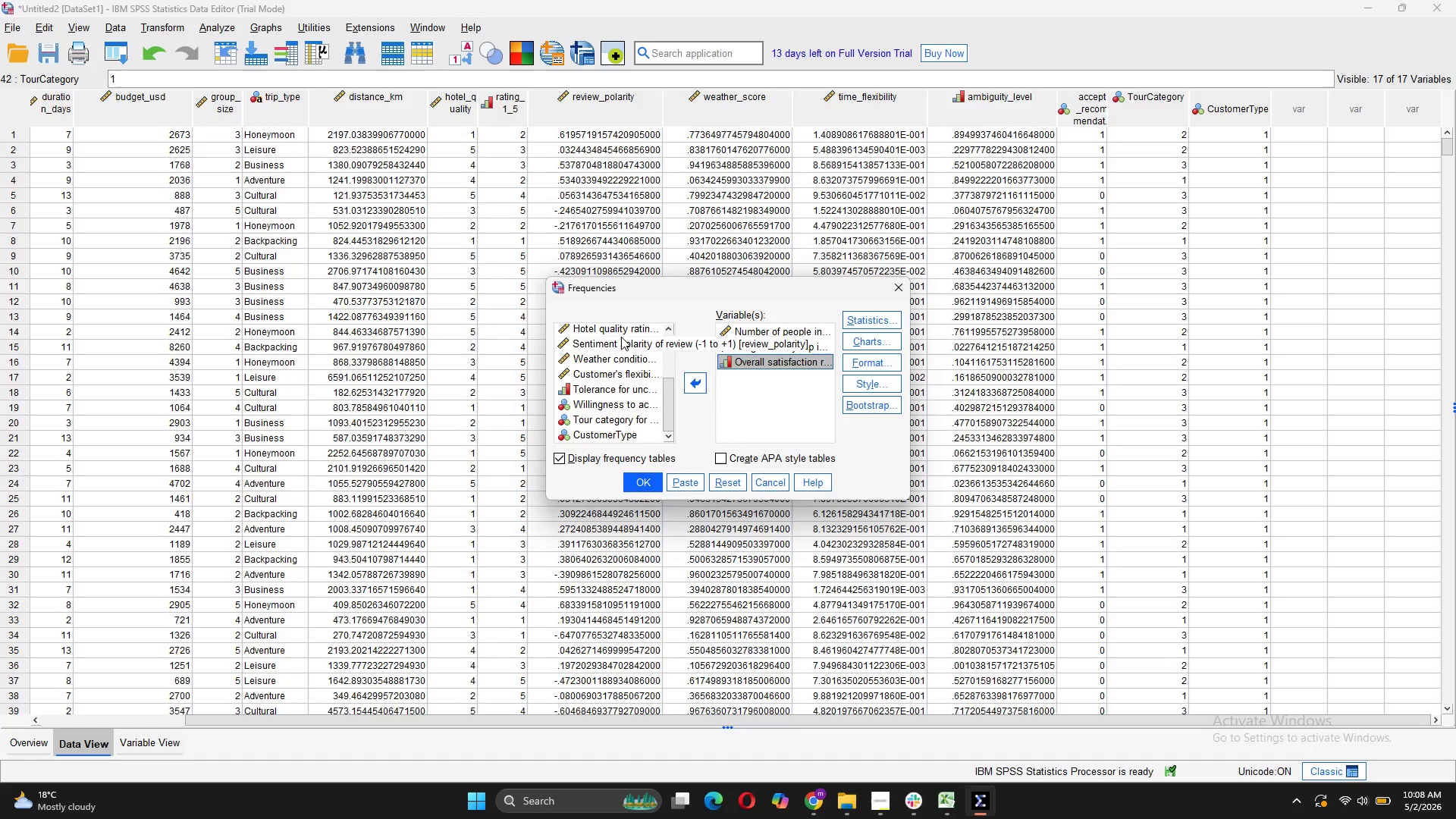 
mouse_move([629, 392])
 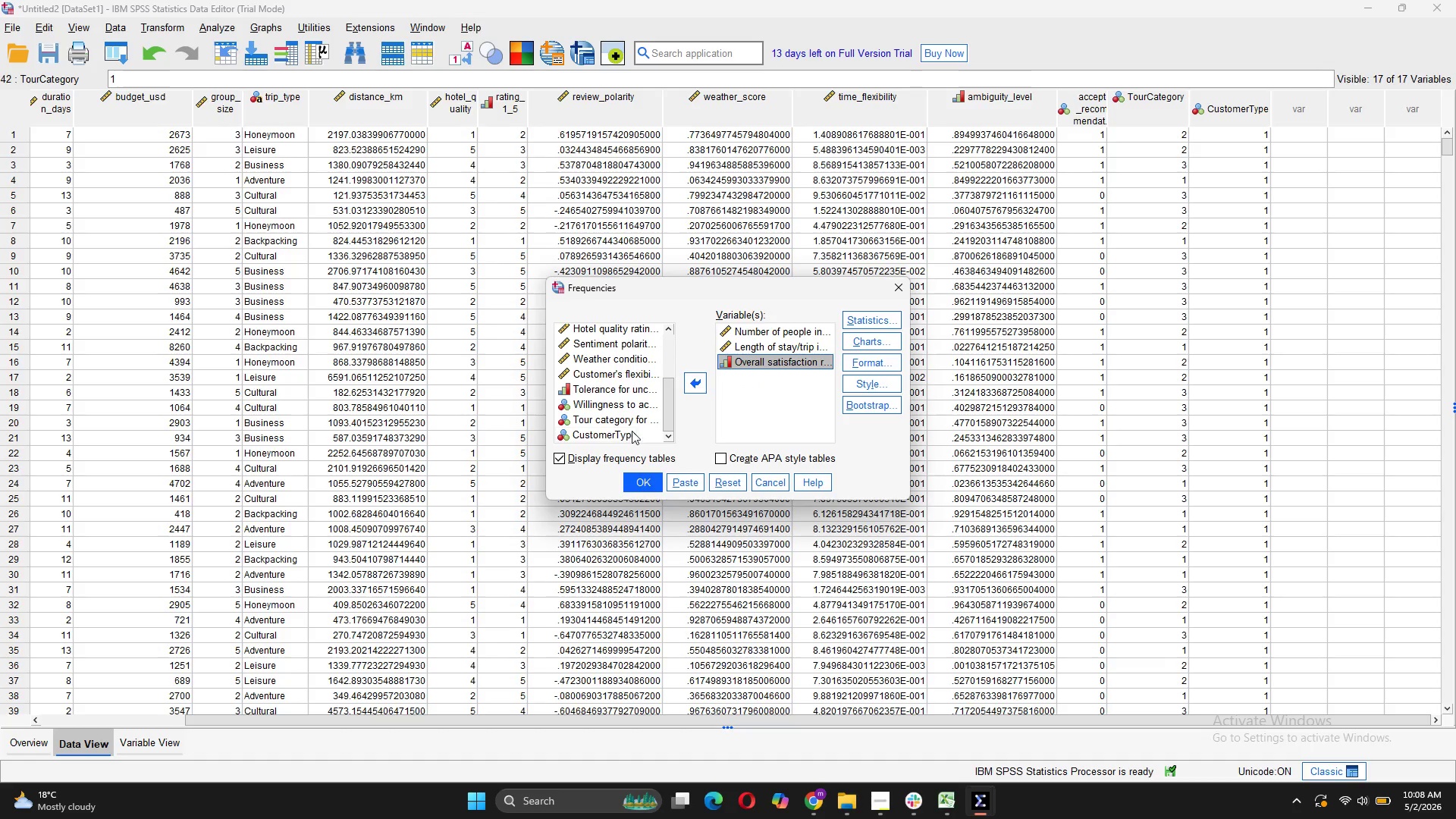 
scroll: coordinate [632, 431], scroll_direction: down, amount: 2.0
 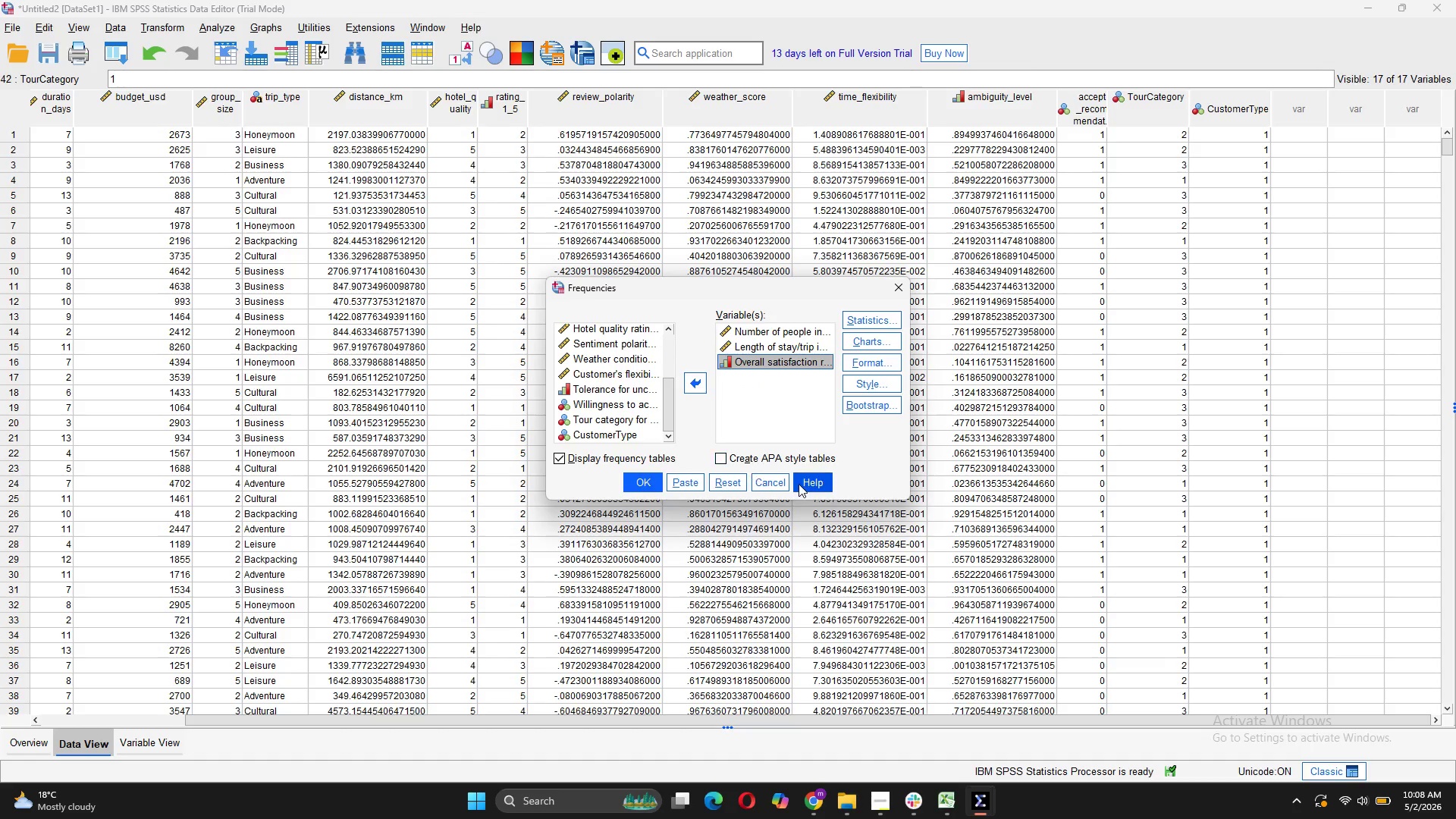 
left_click([880, 802])